 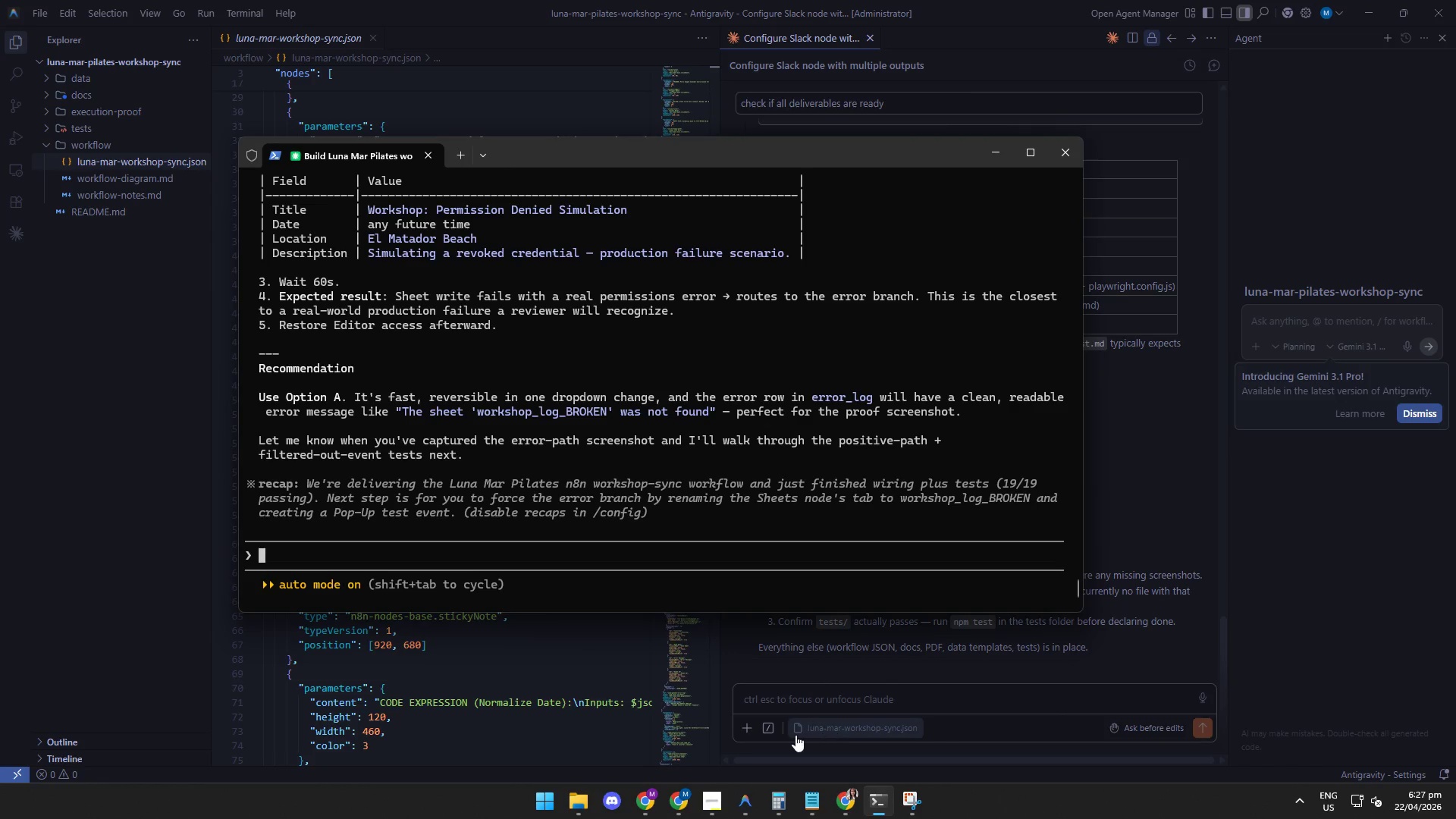 
left_click_drag(start_coordinate=[1075, 587], to_coordinate=[1078, 533])
 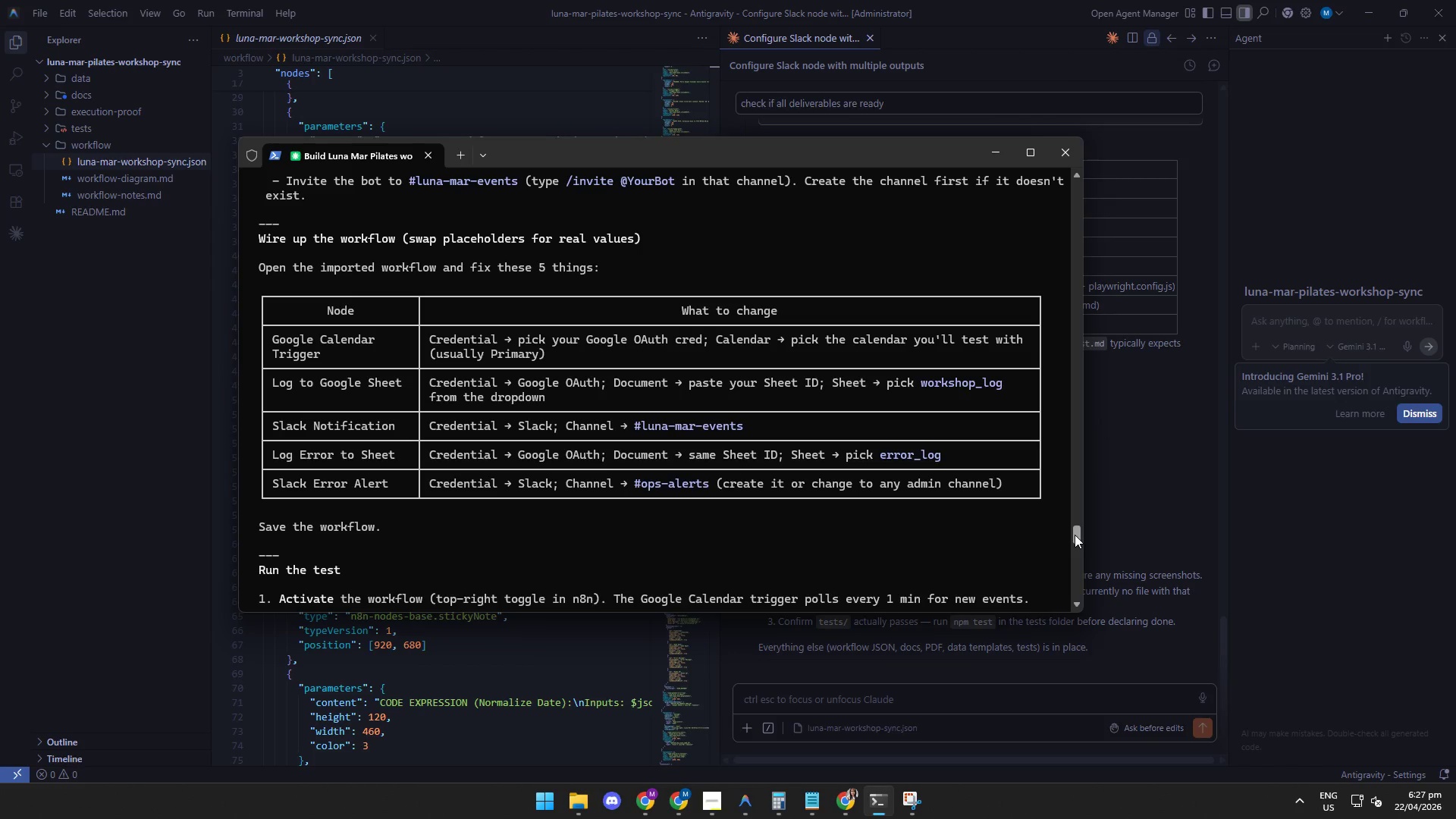 
wait(16.09)
 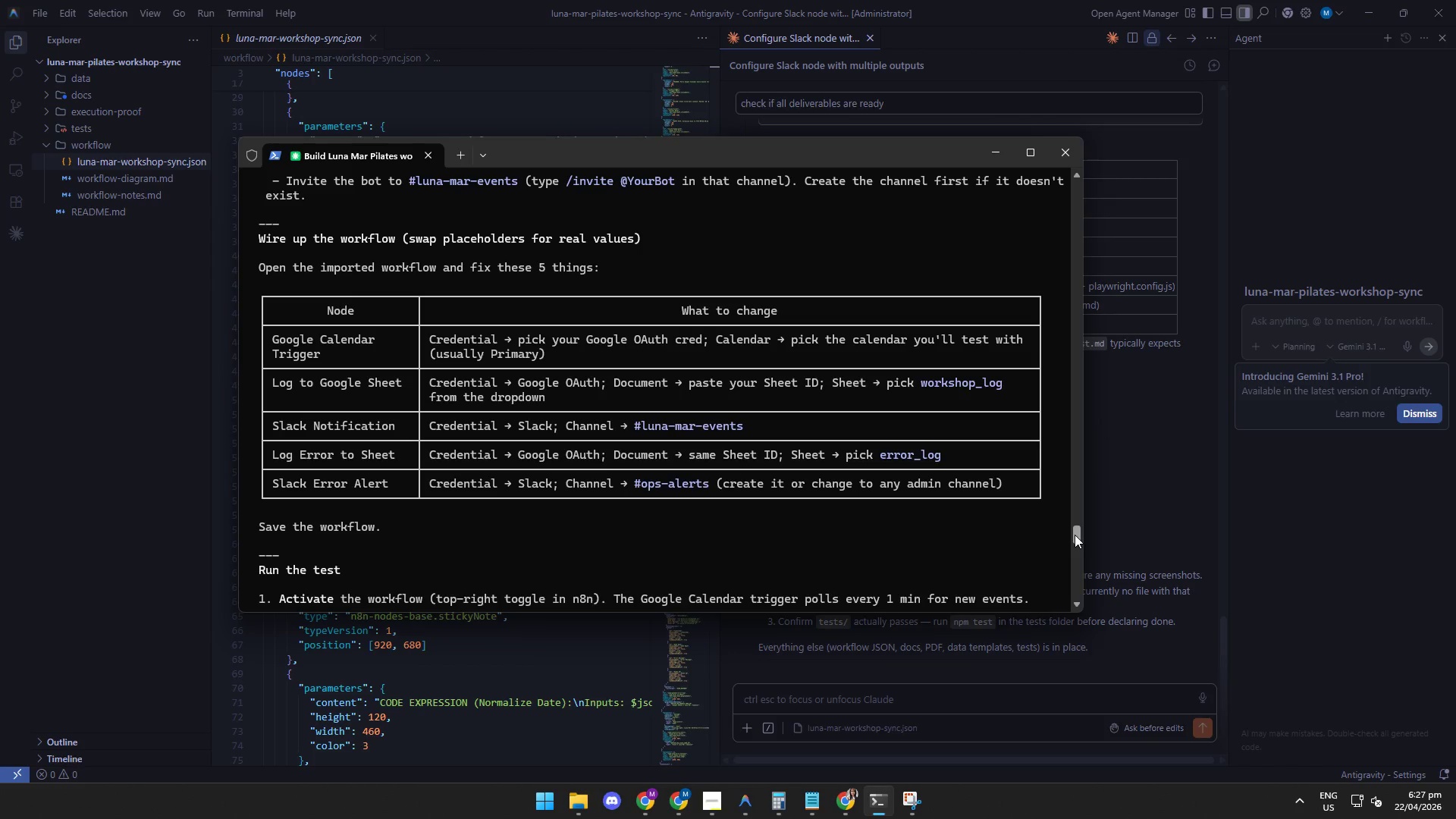 
left_click([922, 679])
 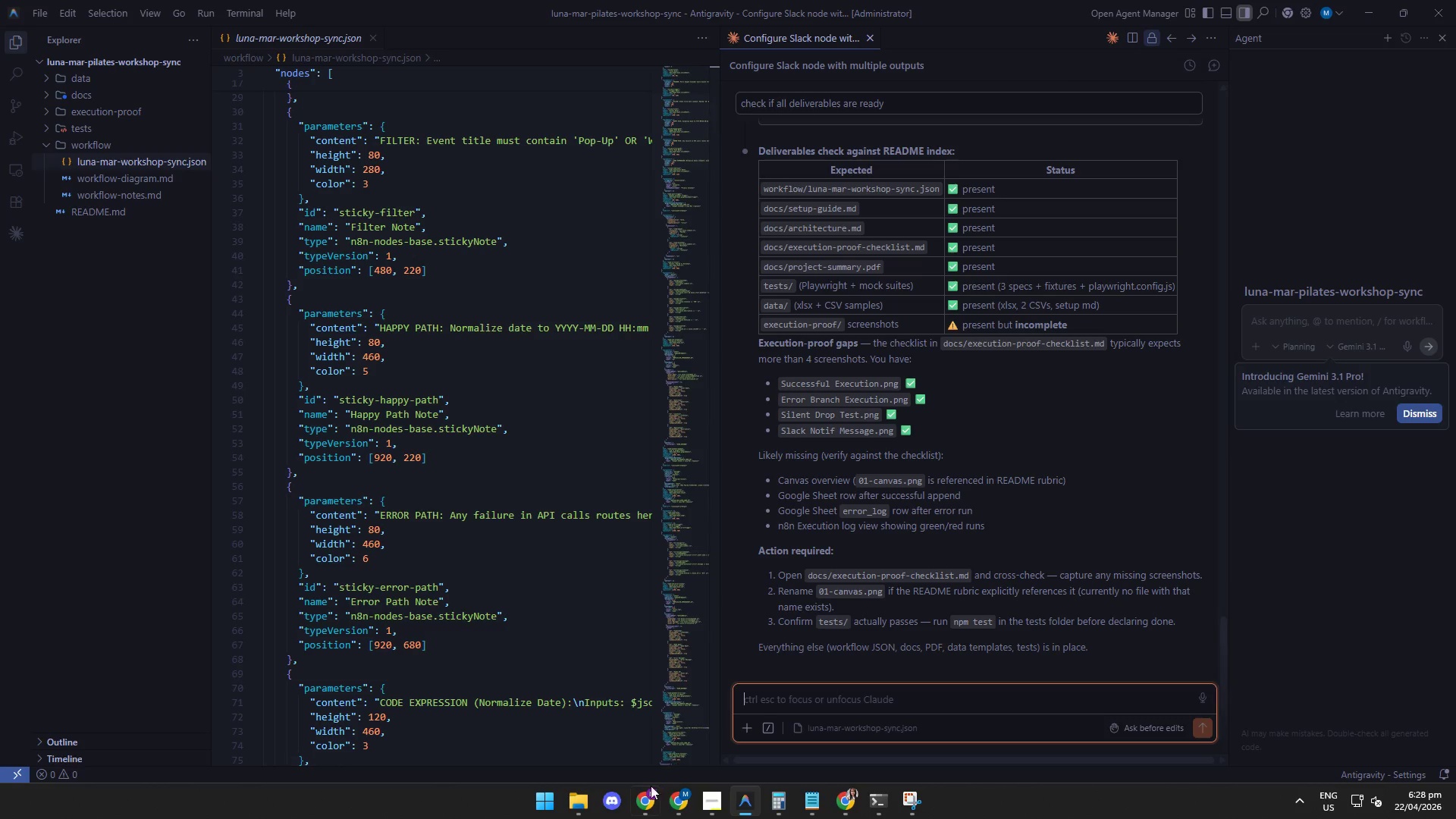 
left_click([642, 802])
 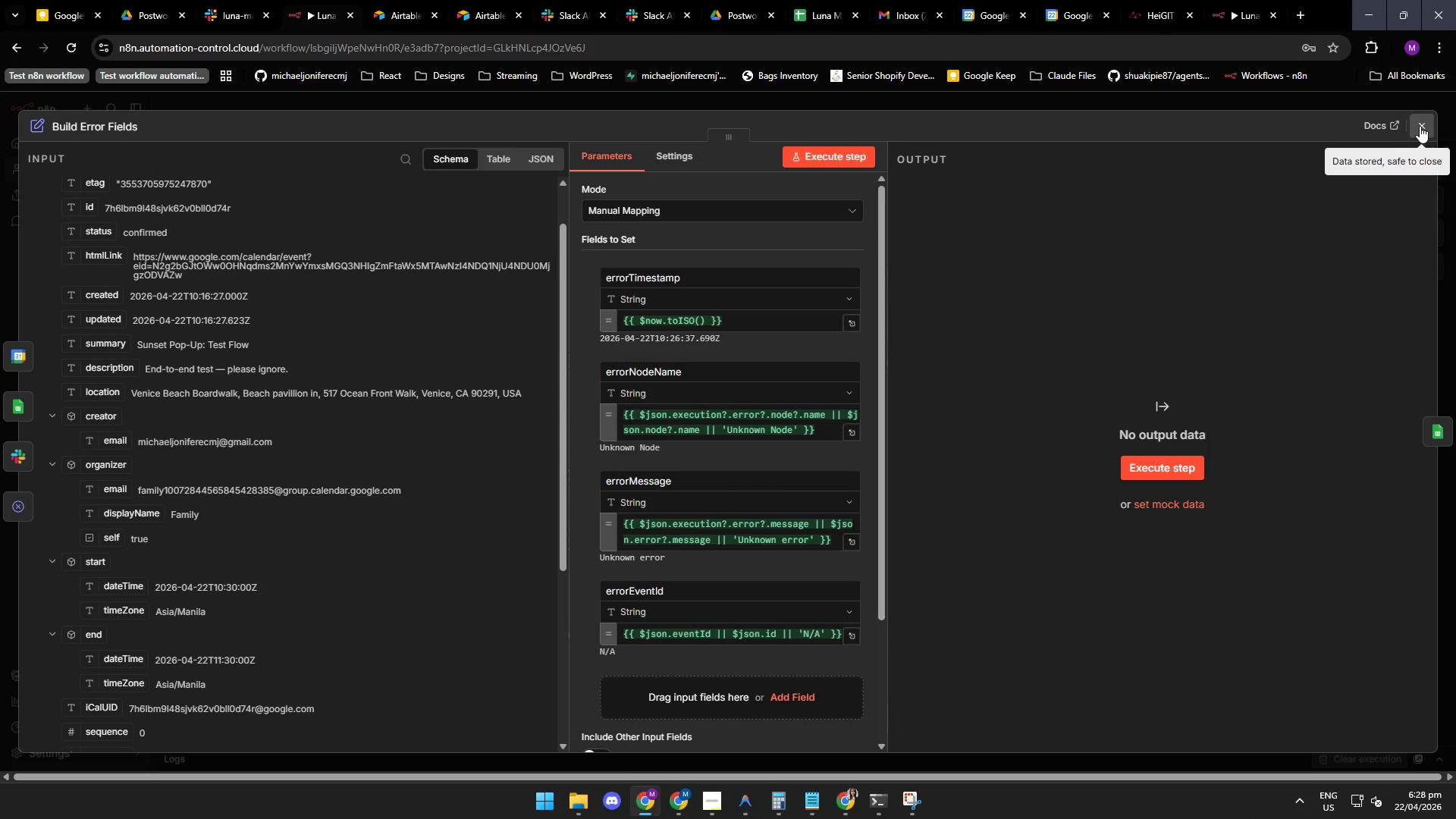 
left_click([1420, 126])
 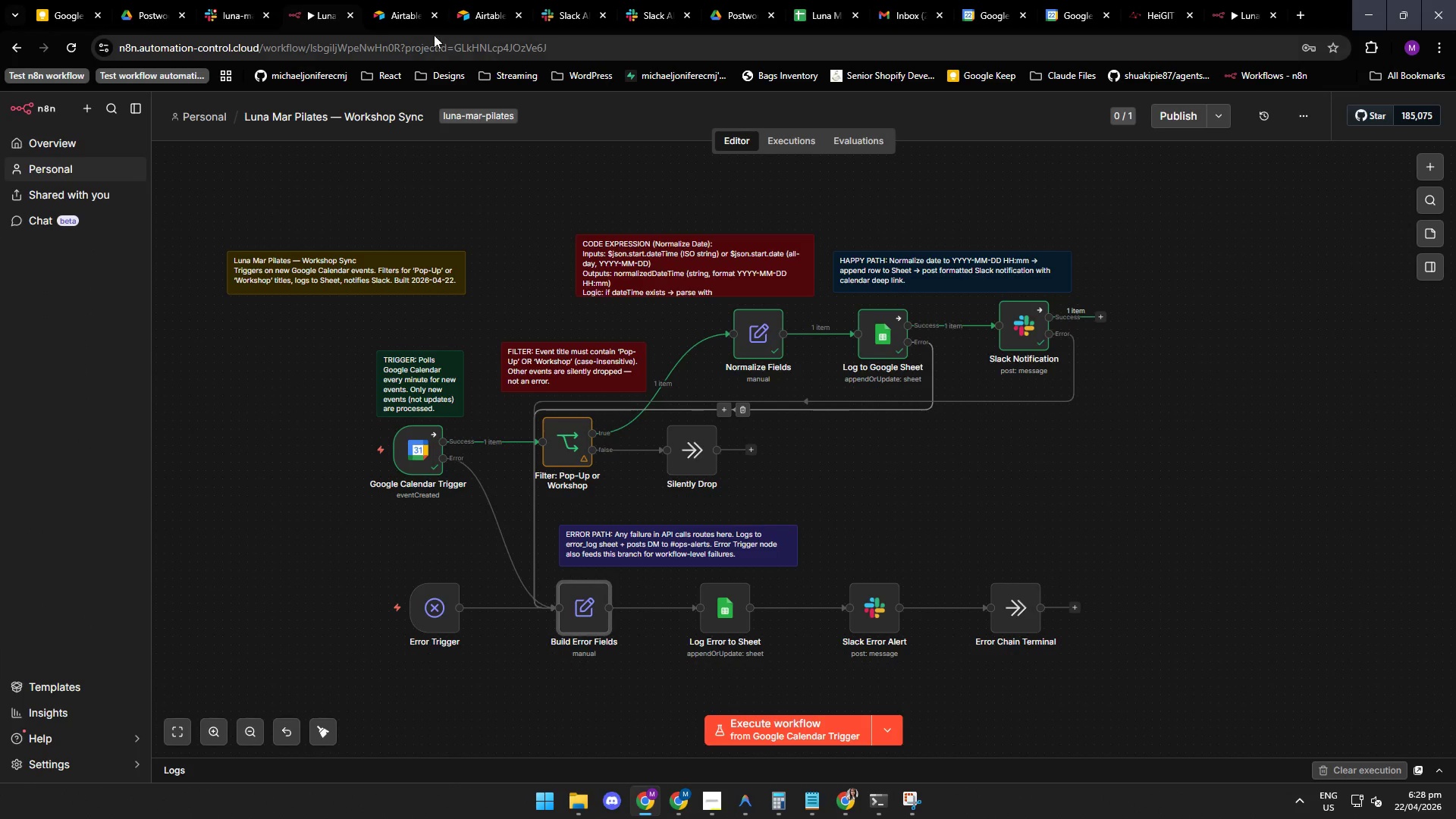 
left_click([575, 13])
 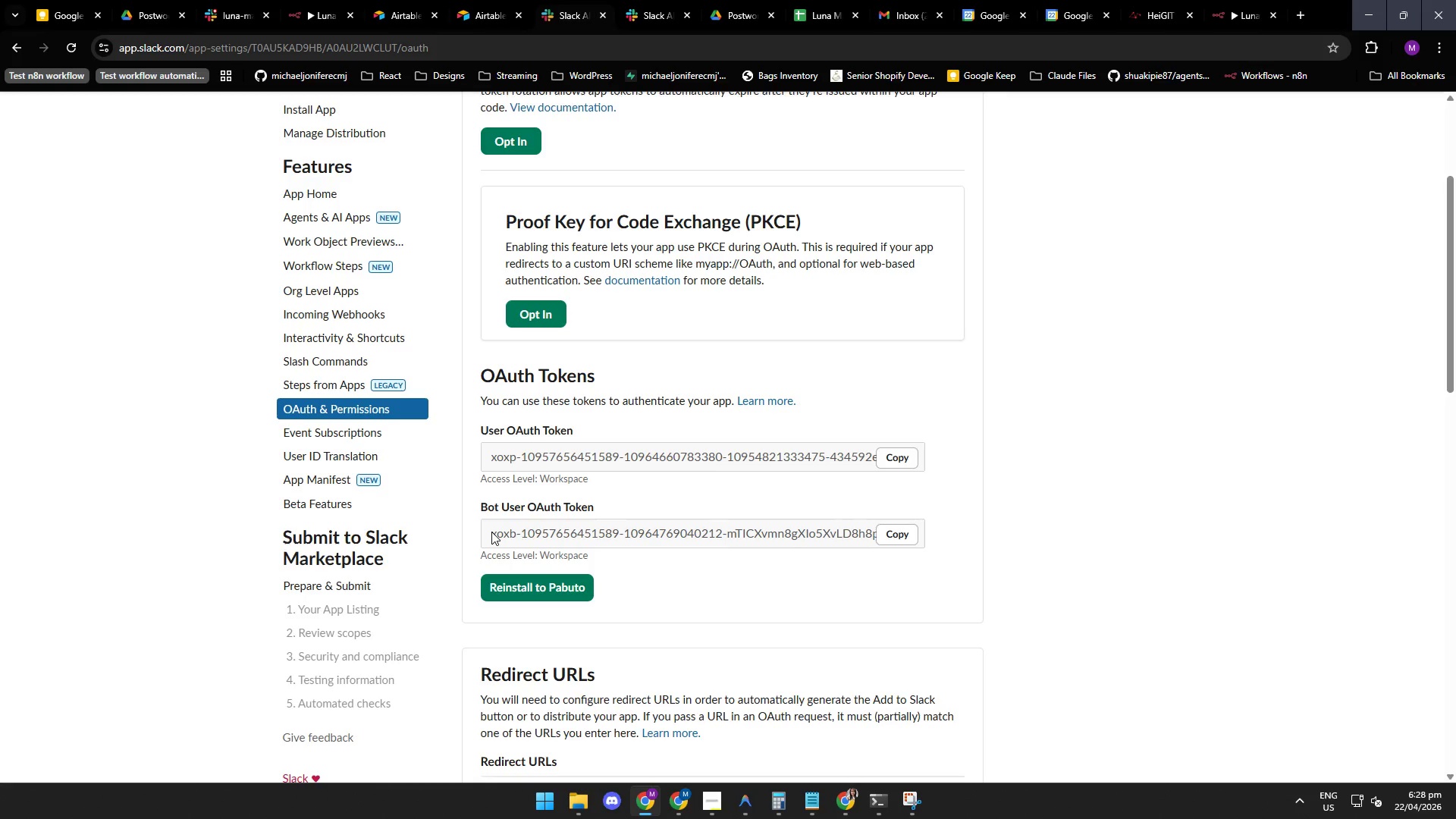 
left_click([557, 536])
 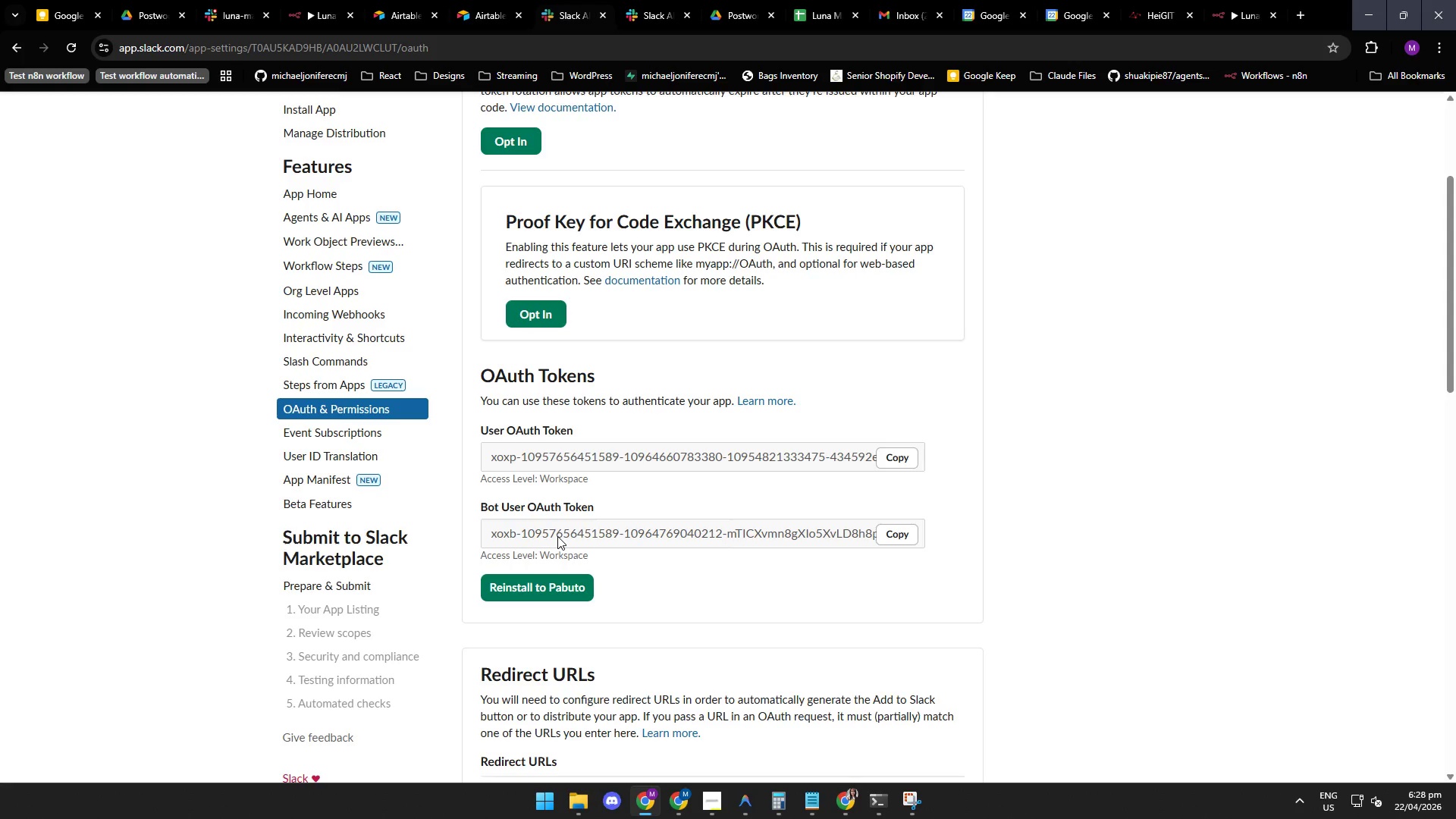 
wait(10.81)
 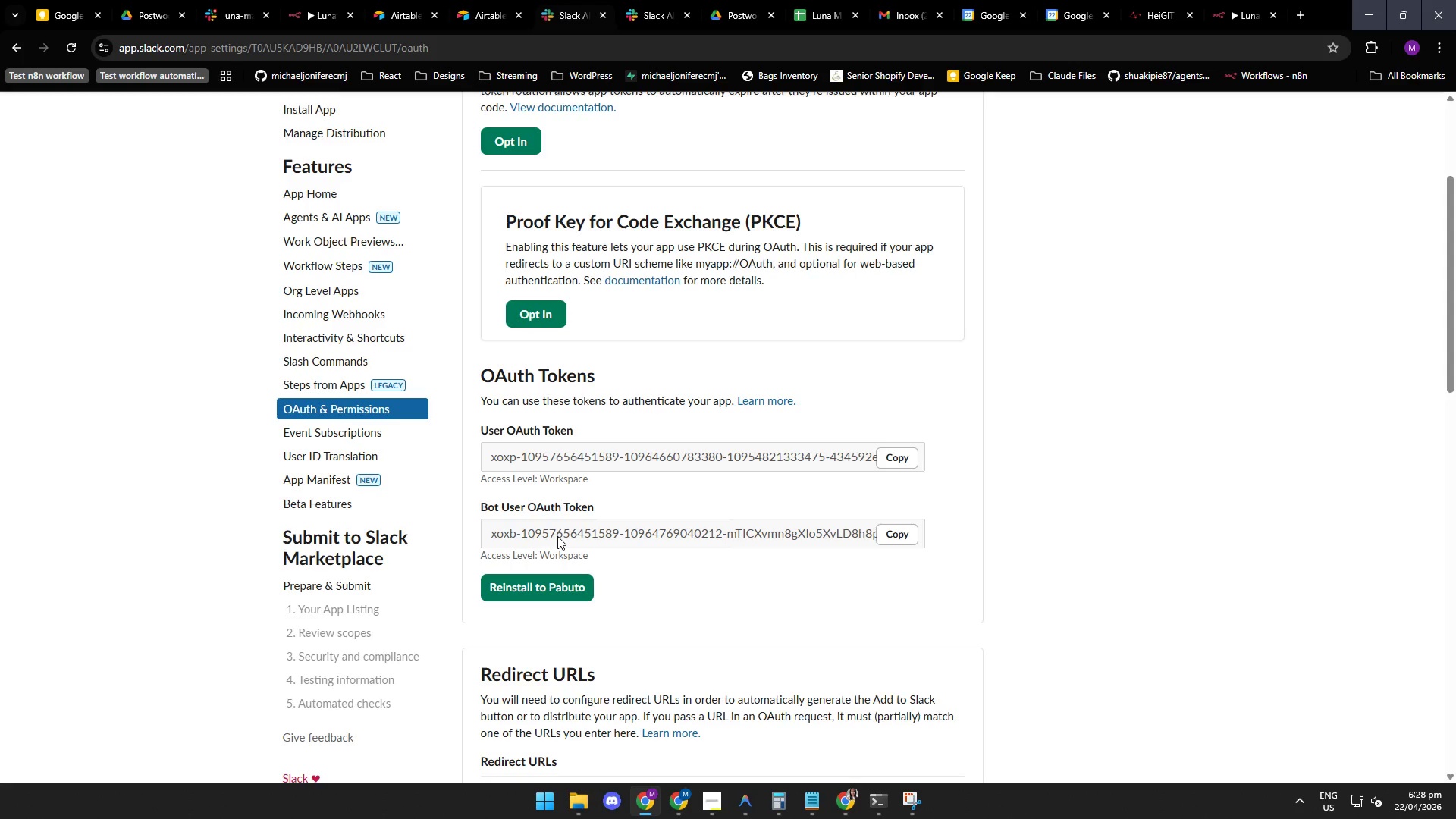 
left_click([645, 10])
 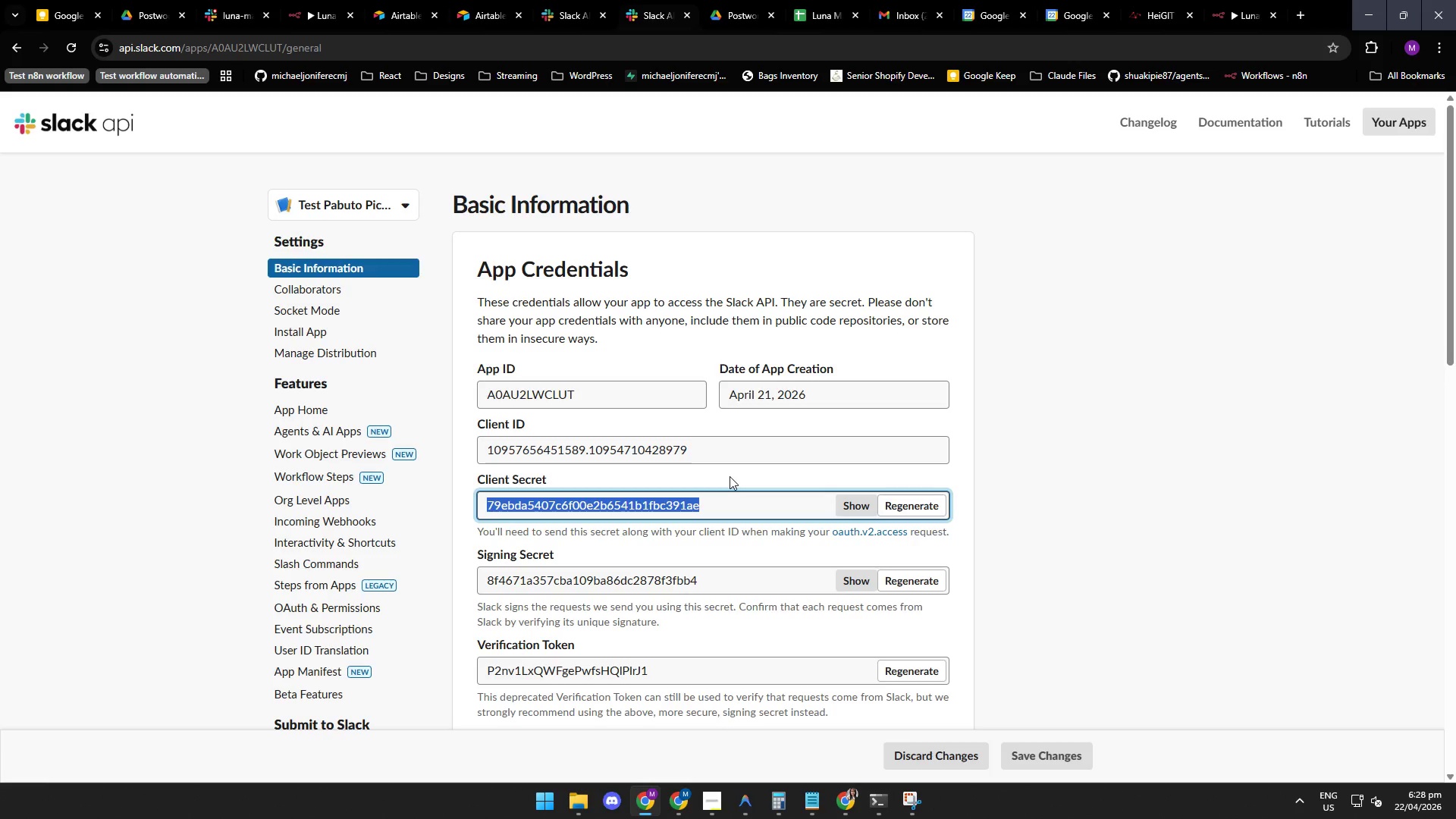 
left_click([730, 476])
 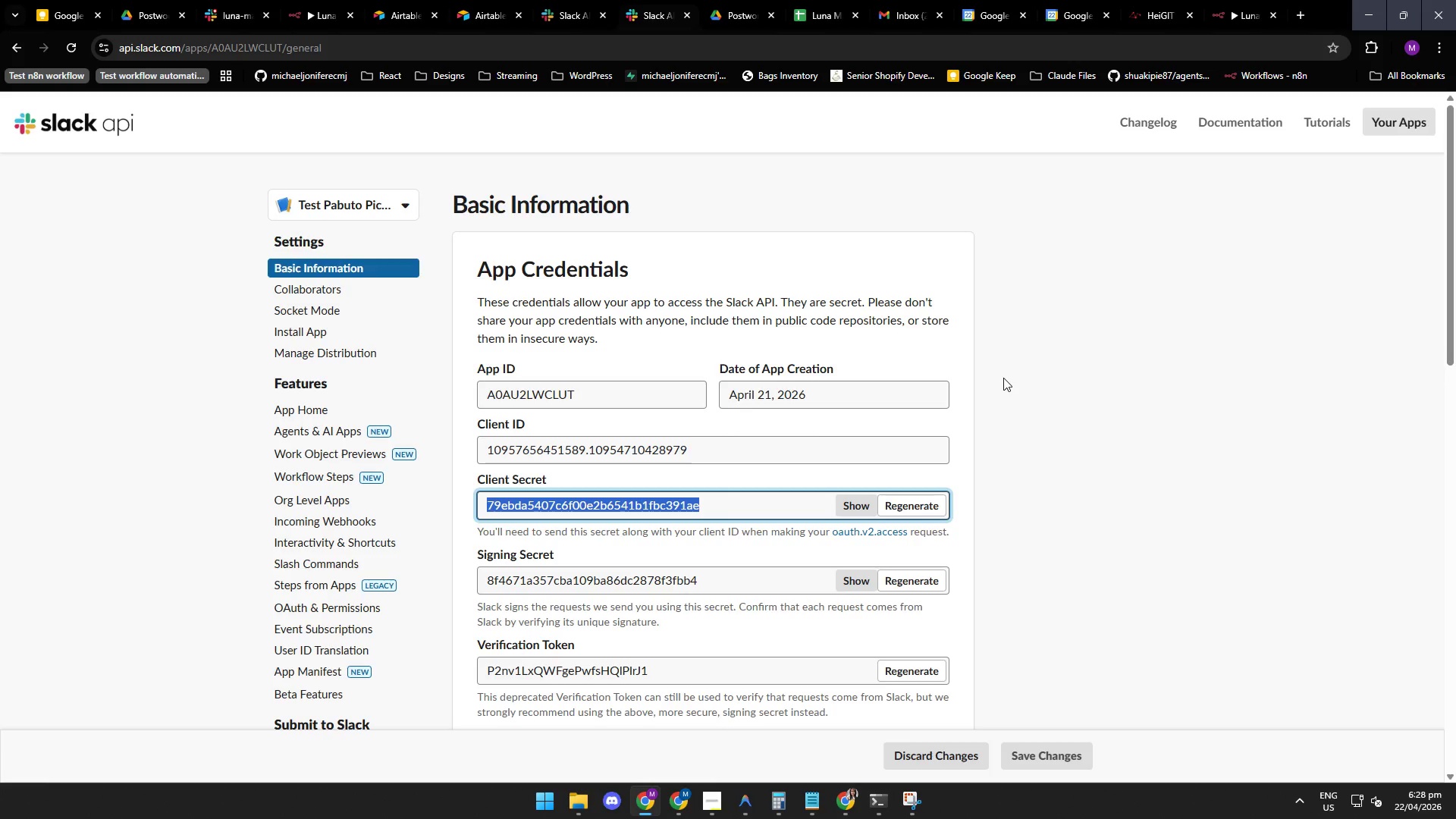 
wait(8.17)
 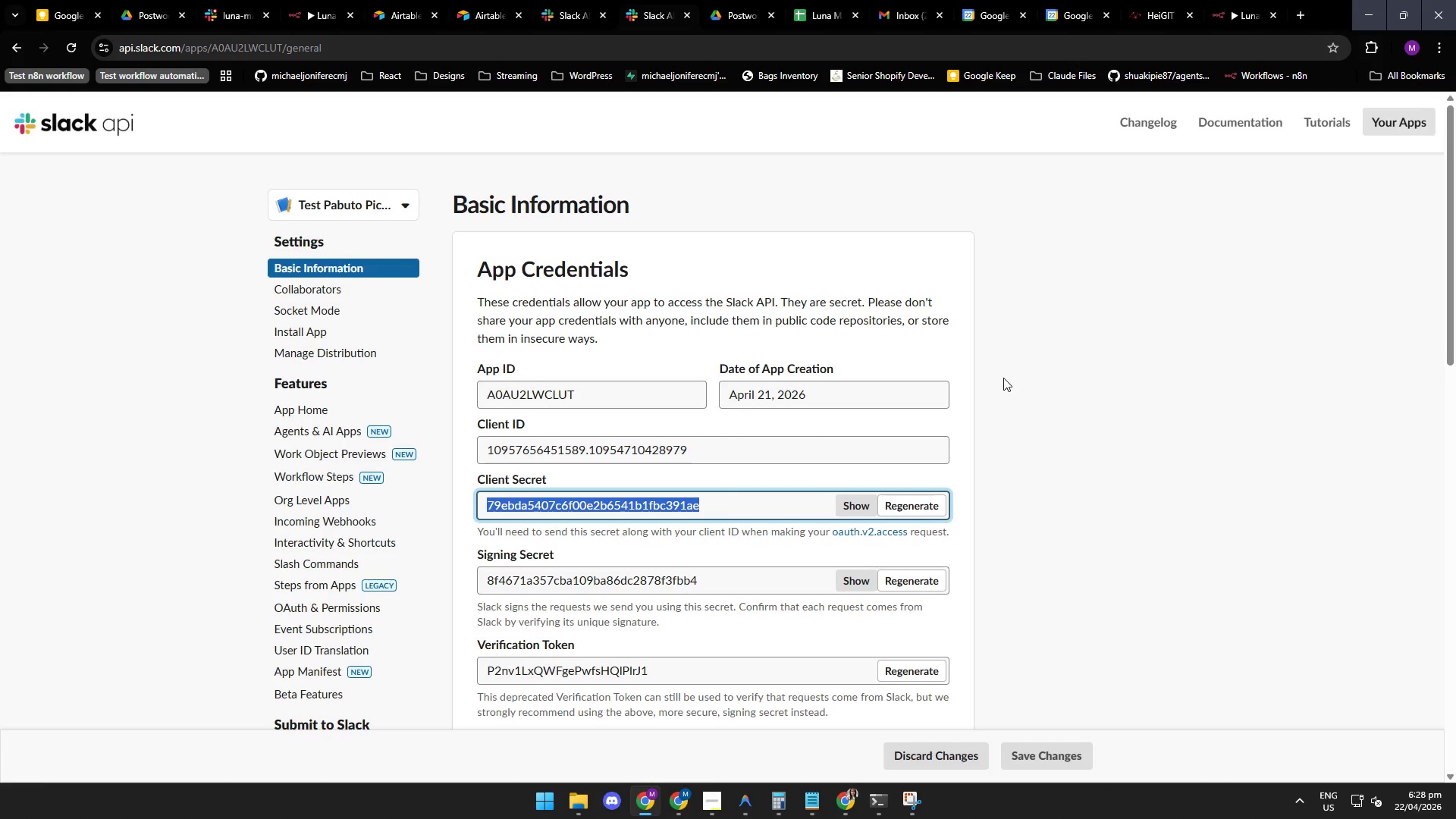 
left_click([736, 13])
 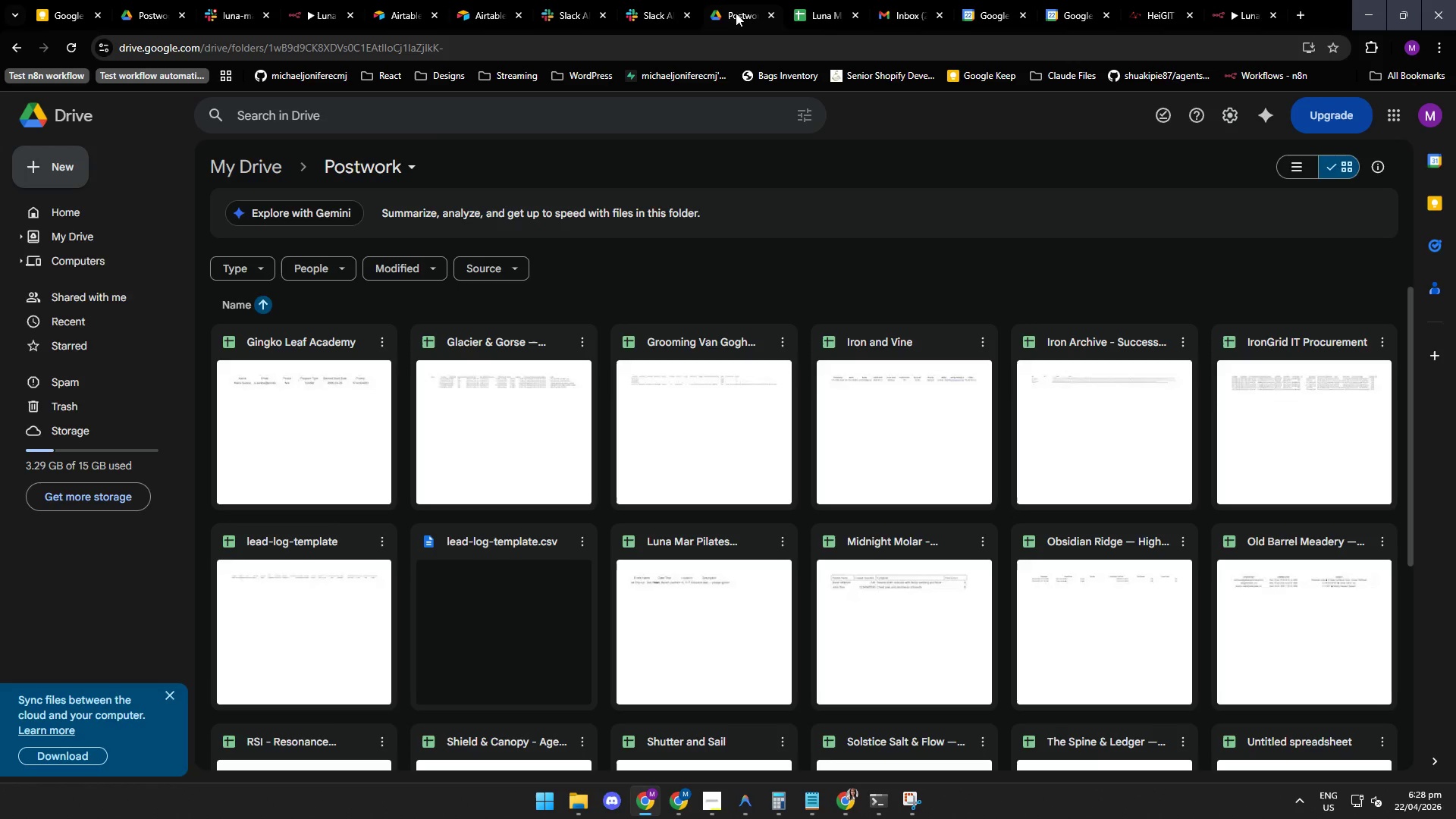 
mouse_move([809, 7])
 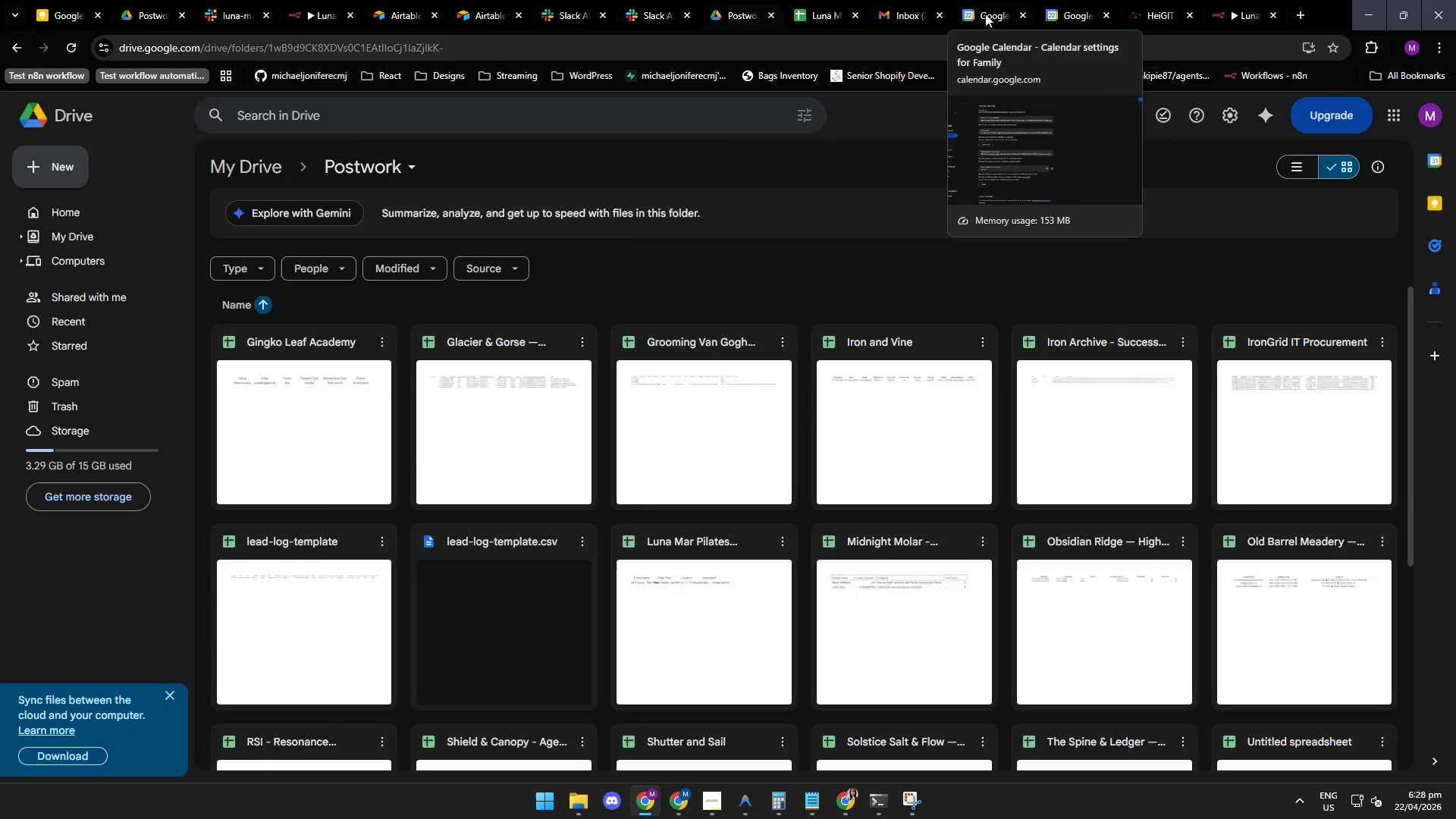 
left_click([987, 14])
 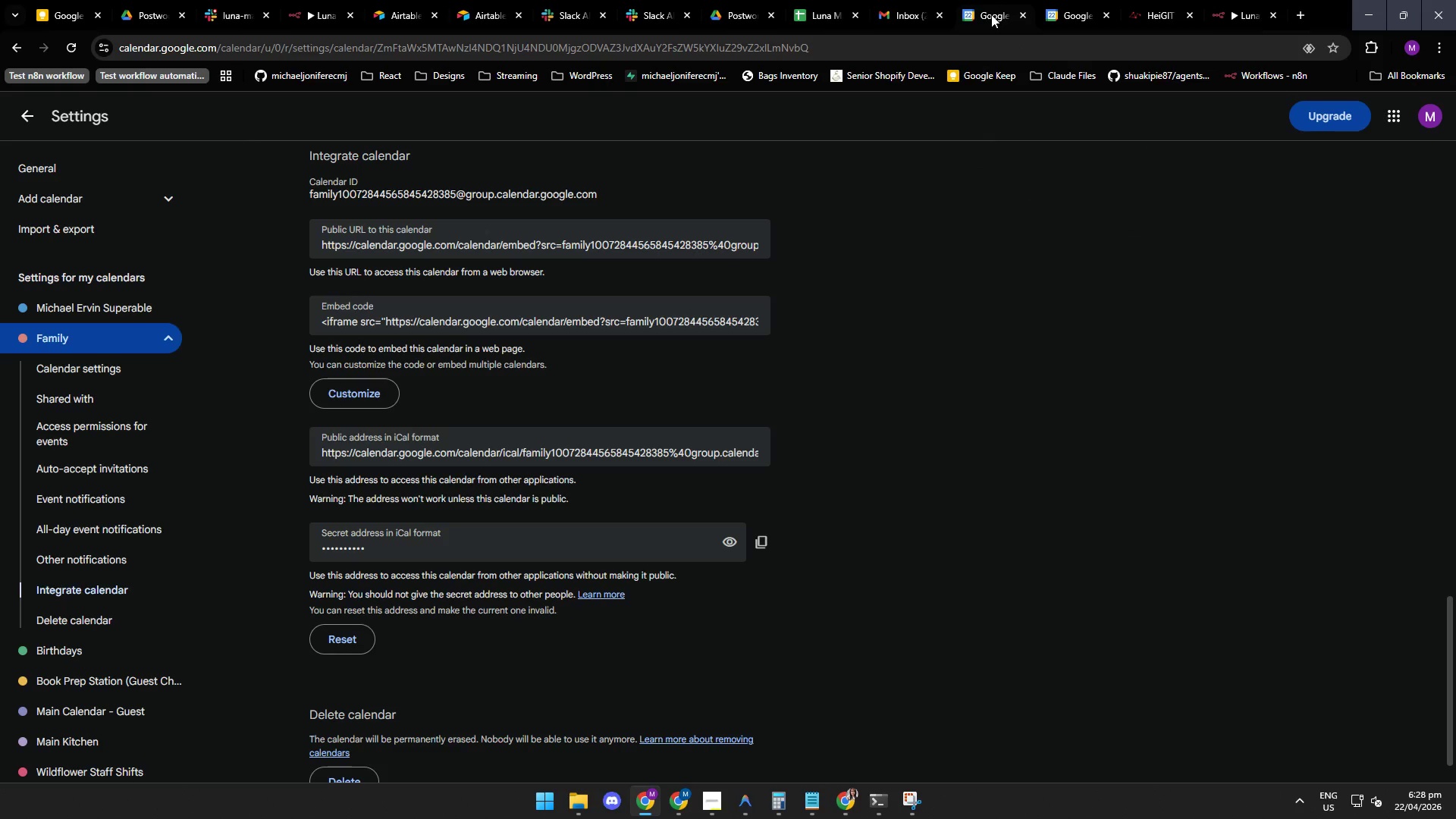 
left_click([1058, 10])
 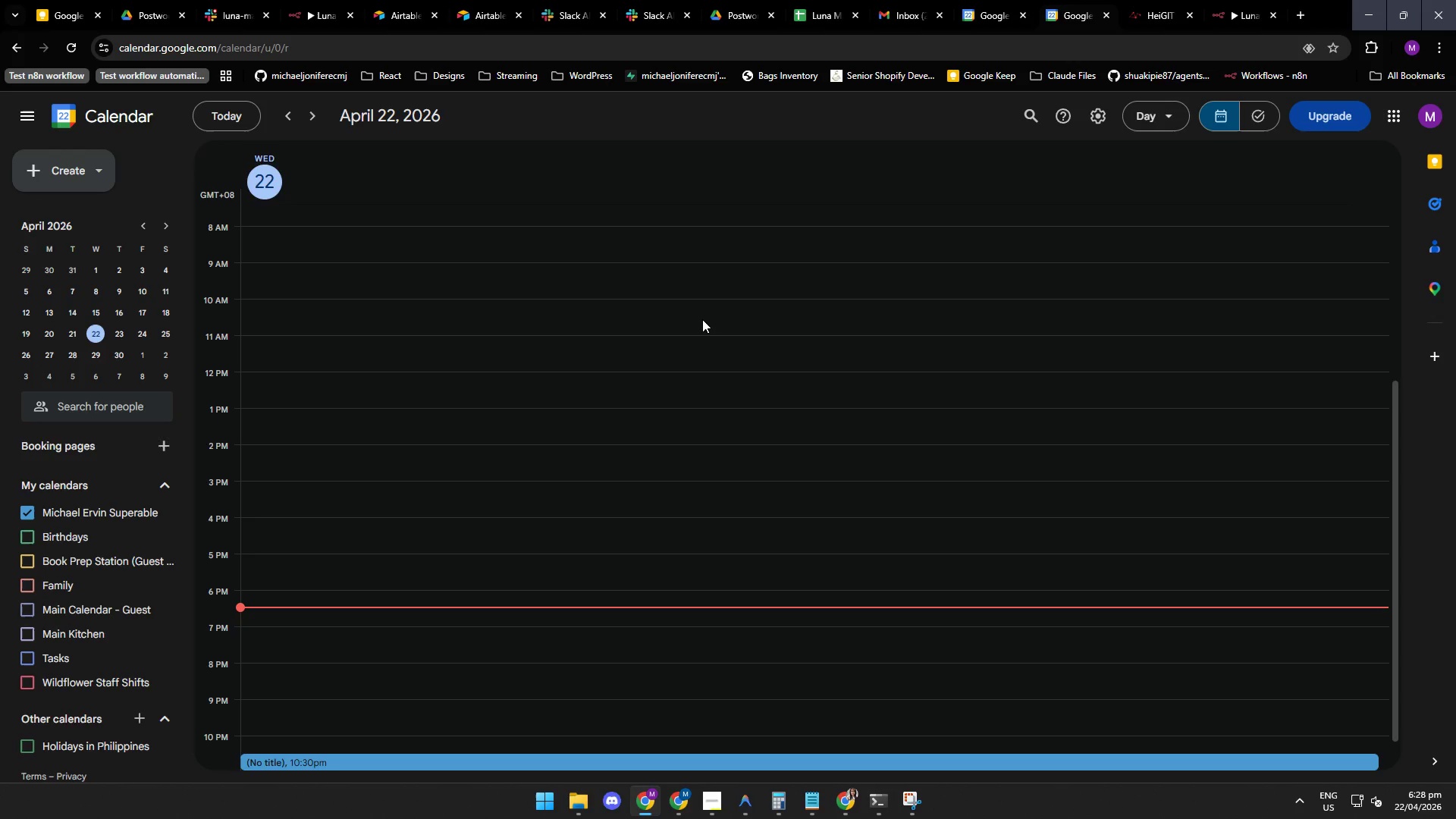 
wait(8.6)
 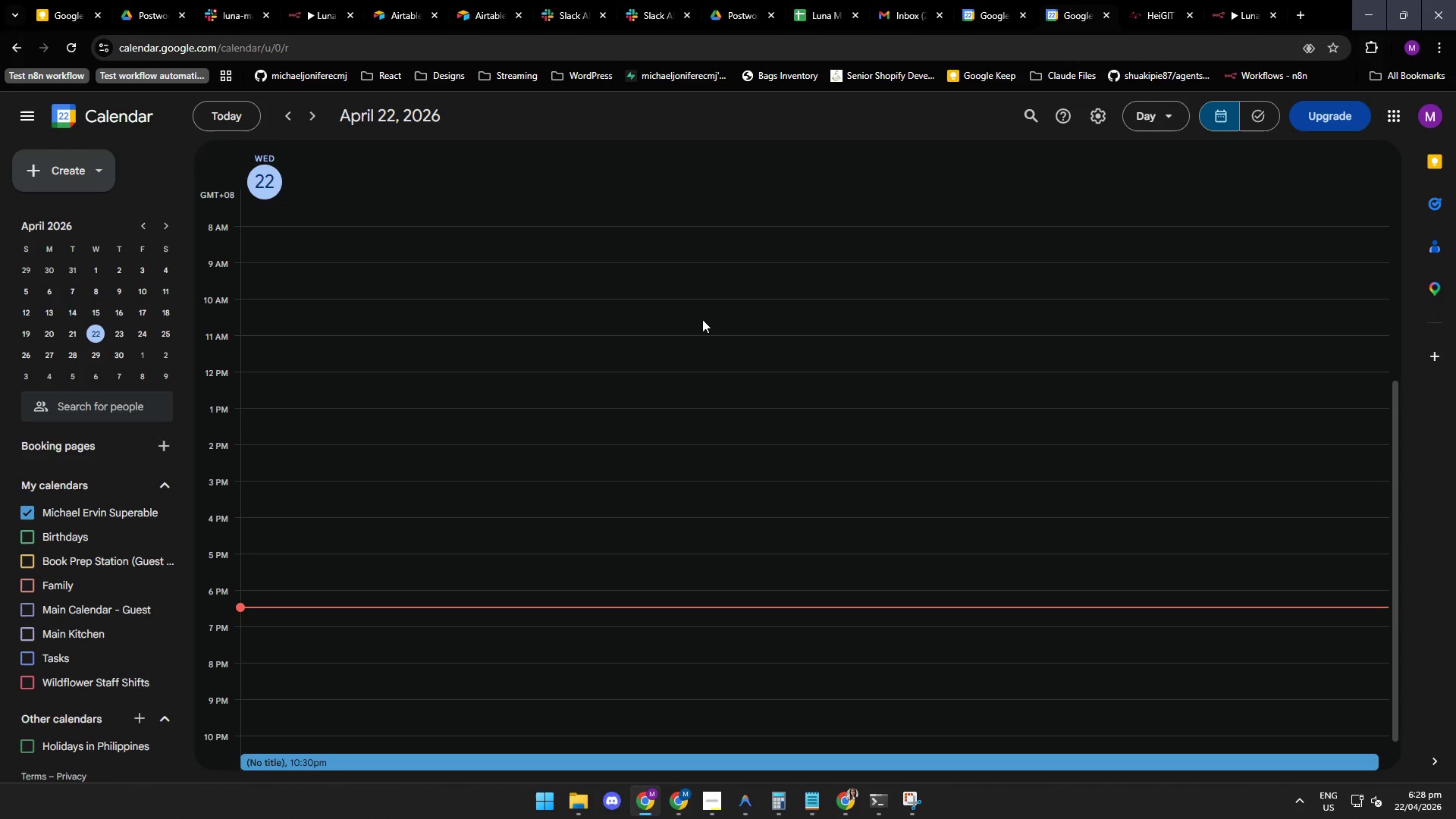 
mouse_move([733, 799])
 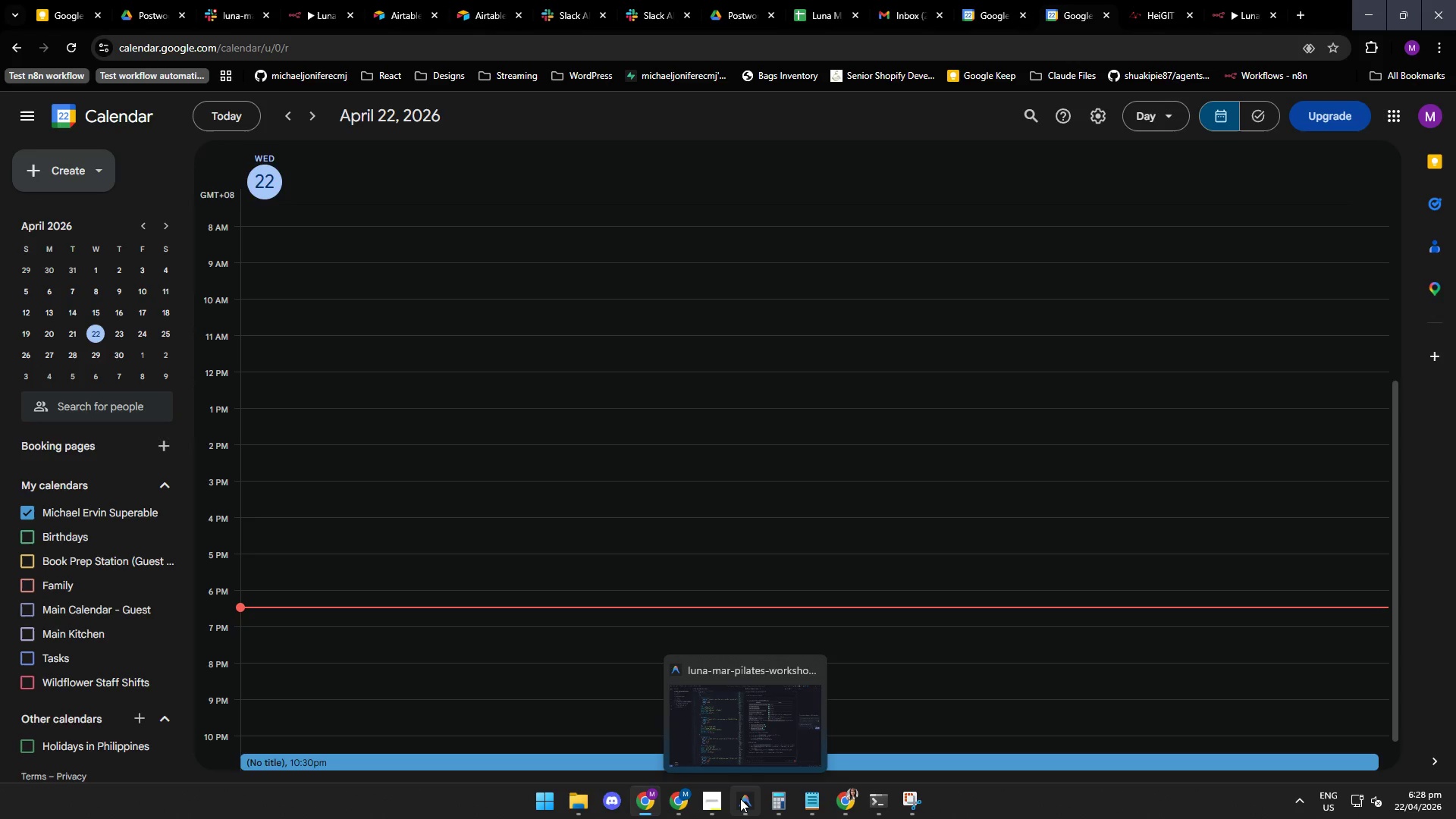 
left_click([740, 799])
 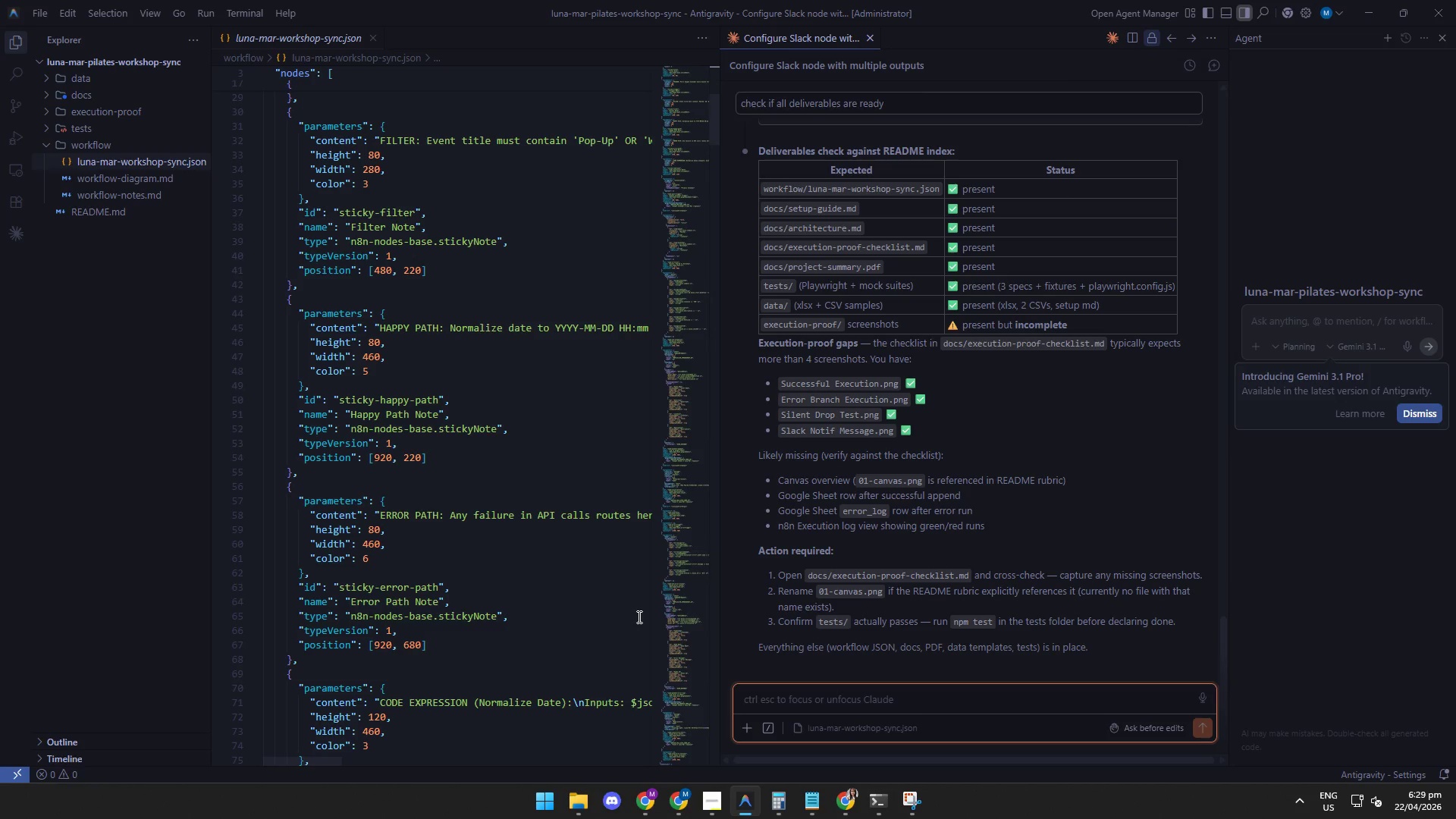 
wait(19.9)
 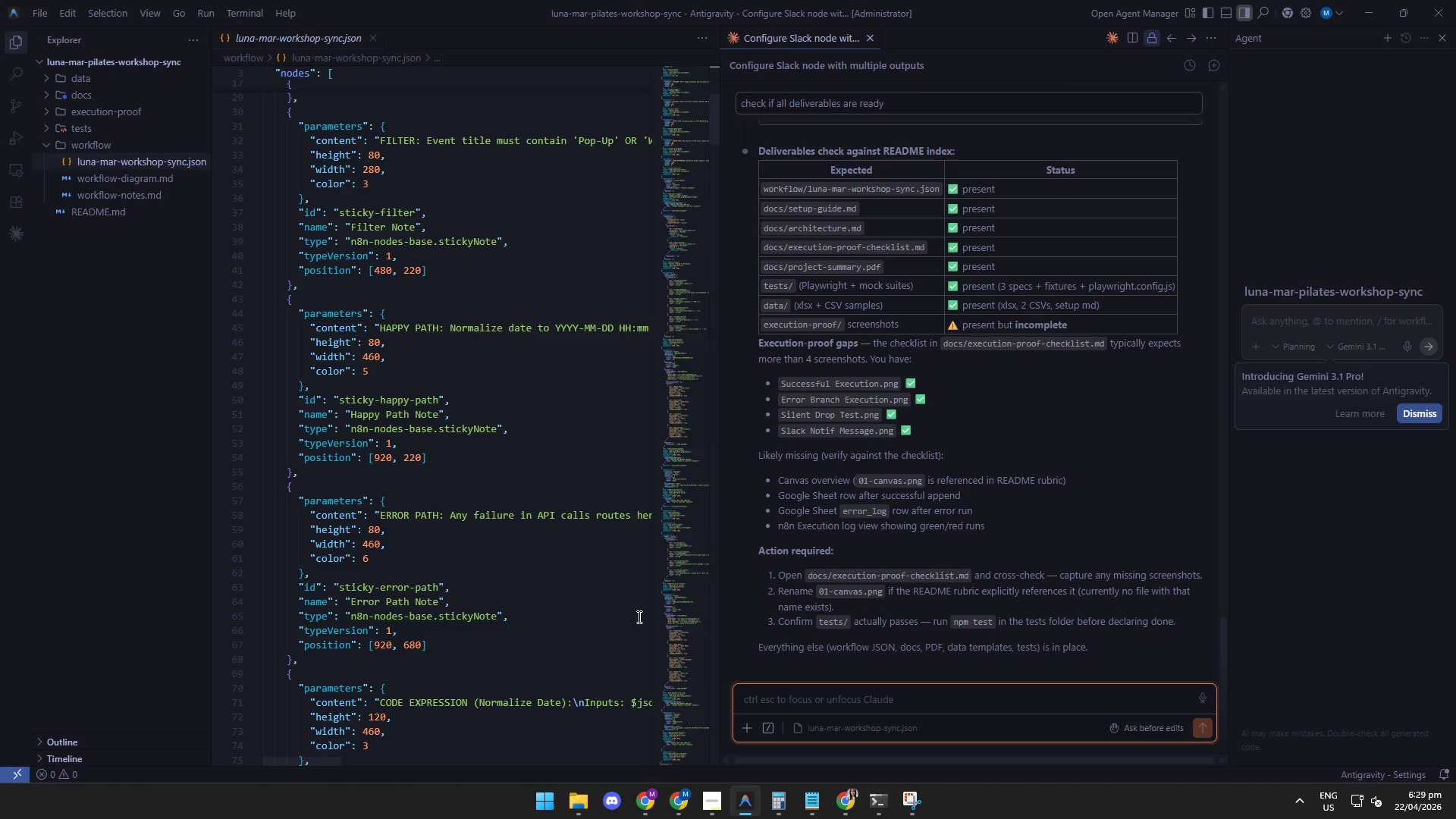 
mouse_move([787, 799])
 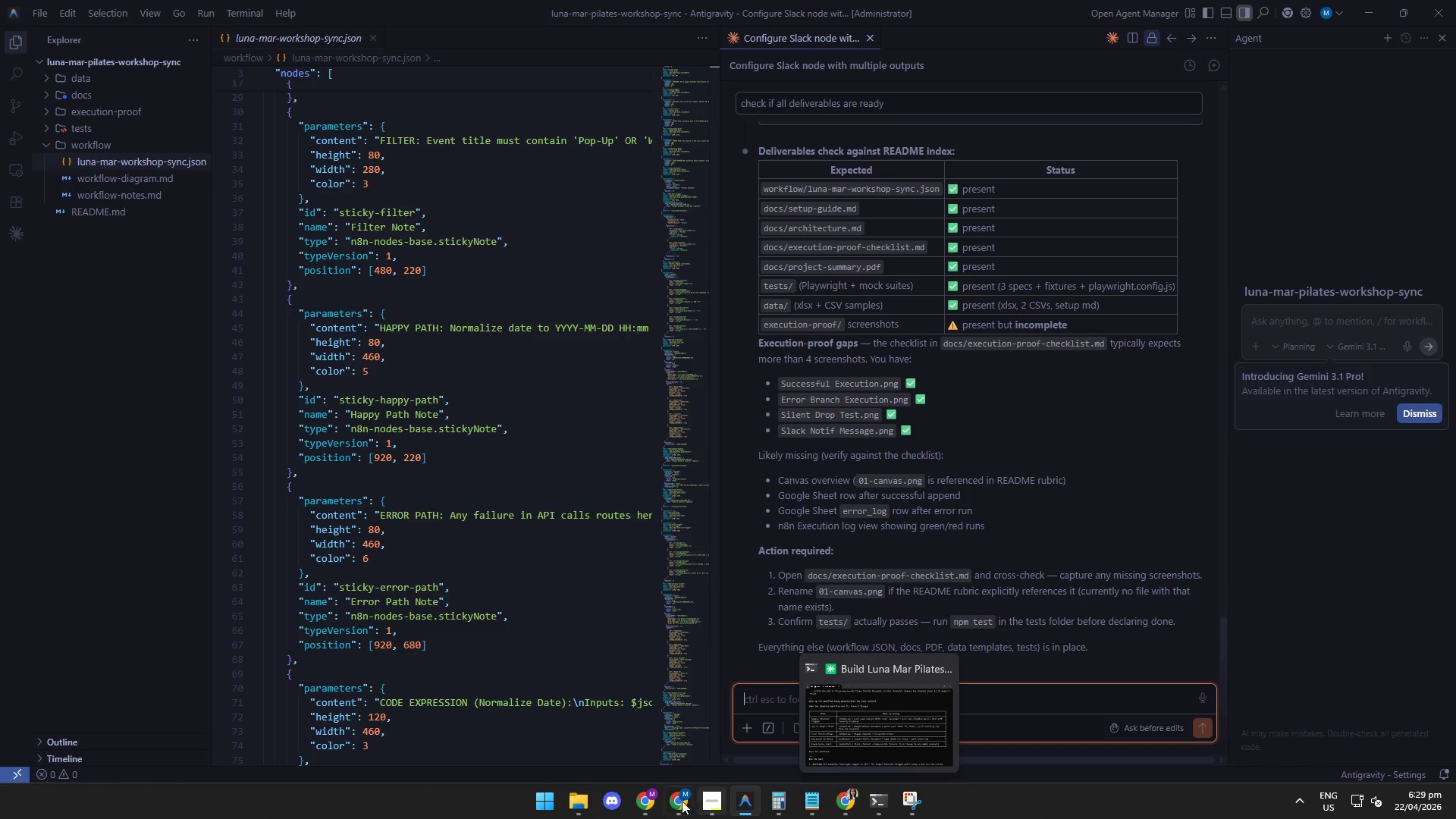 
left_click([645, 802])
 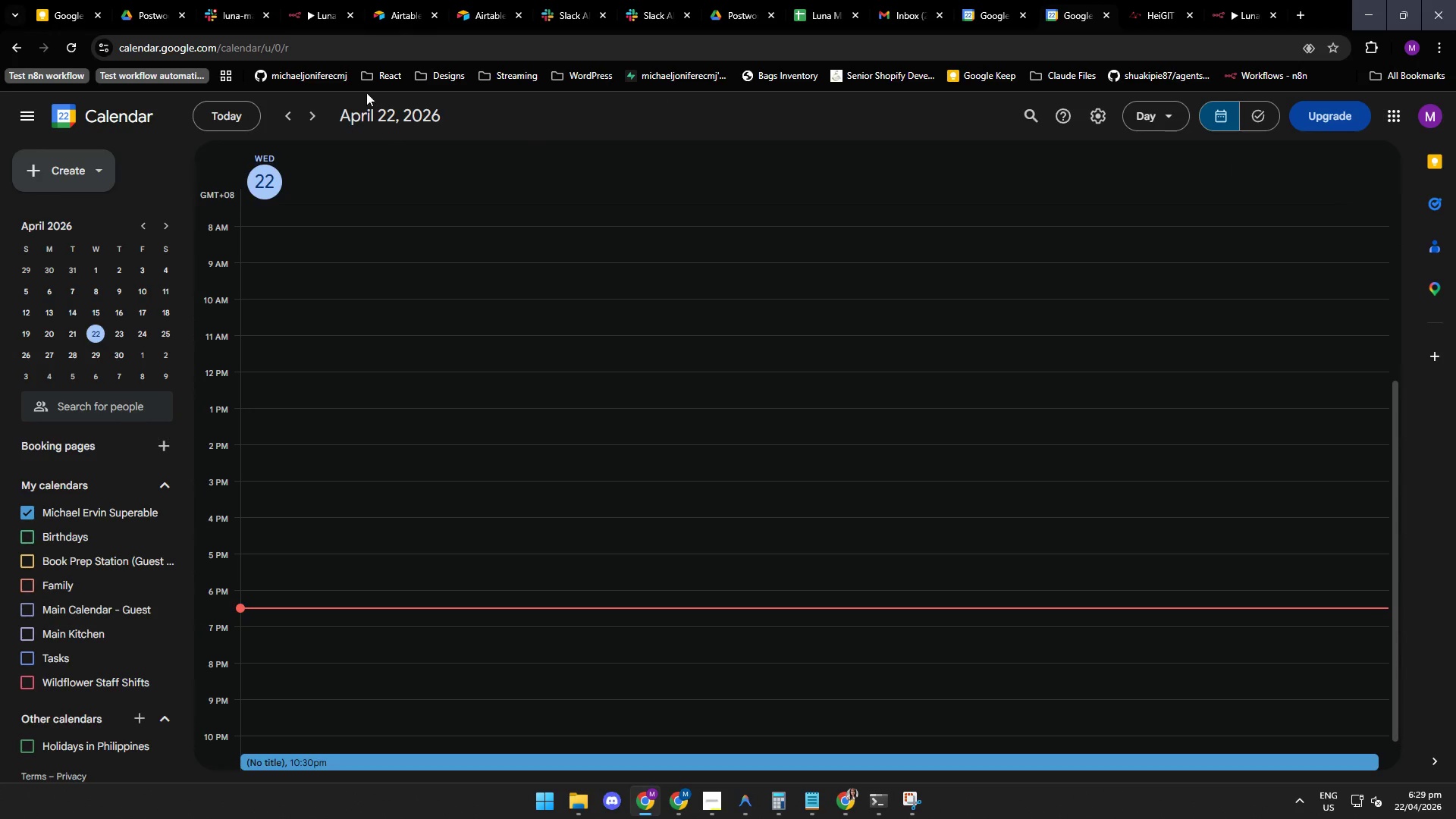 
left_click([316, 13])
 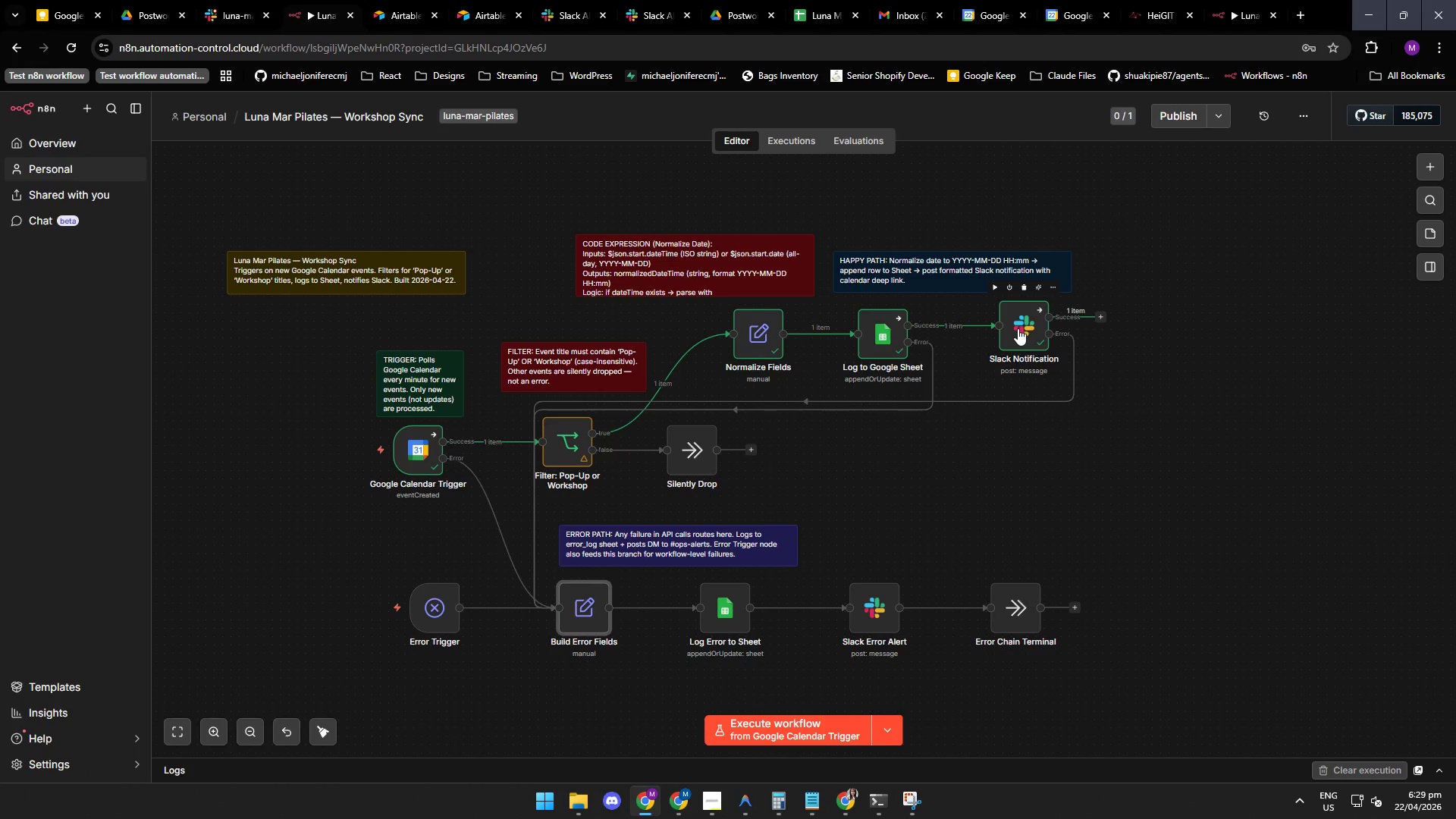 
double_click([1018, 328])
 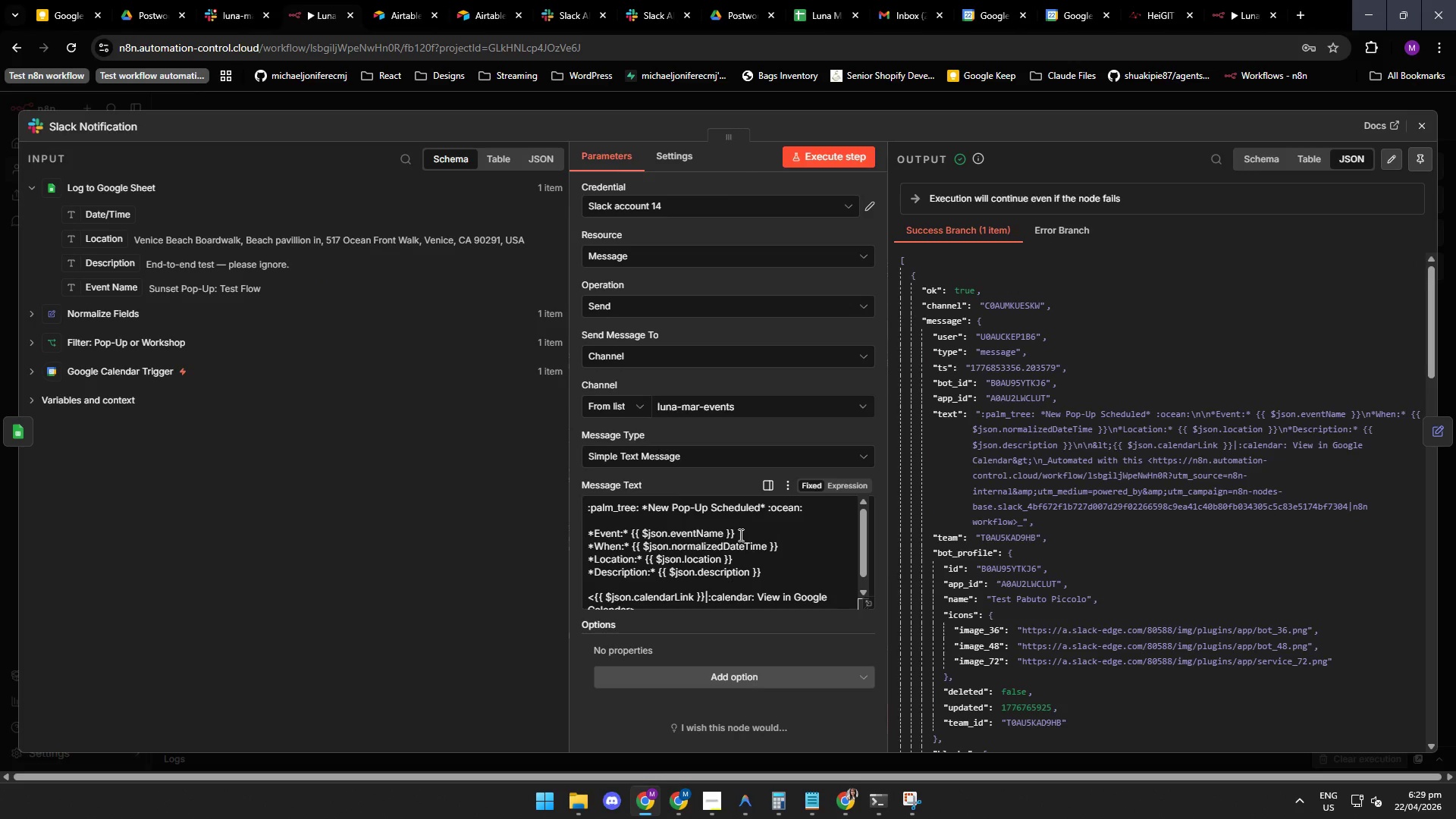 
wait(25.92)
 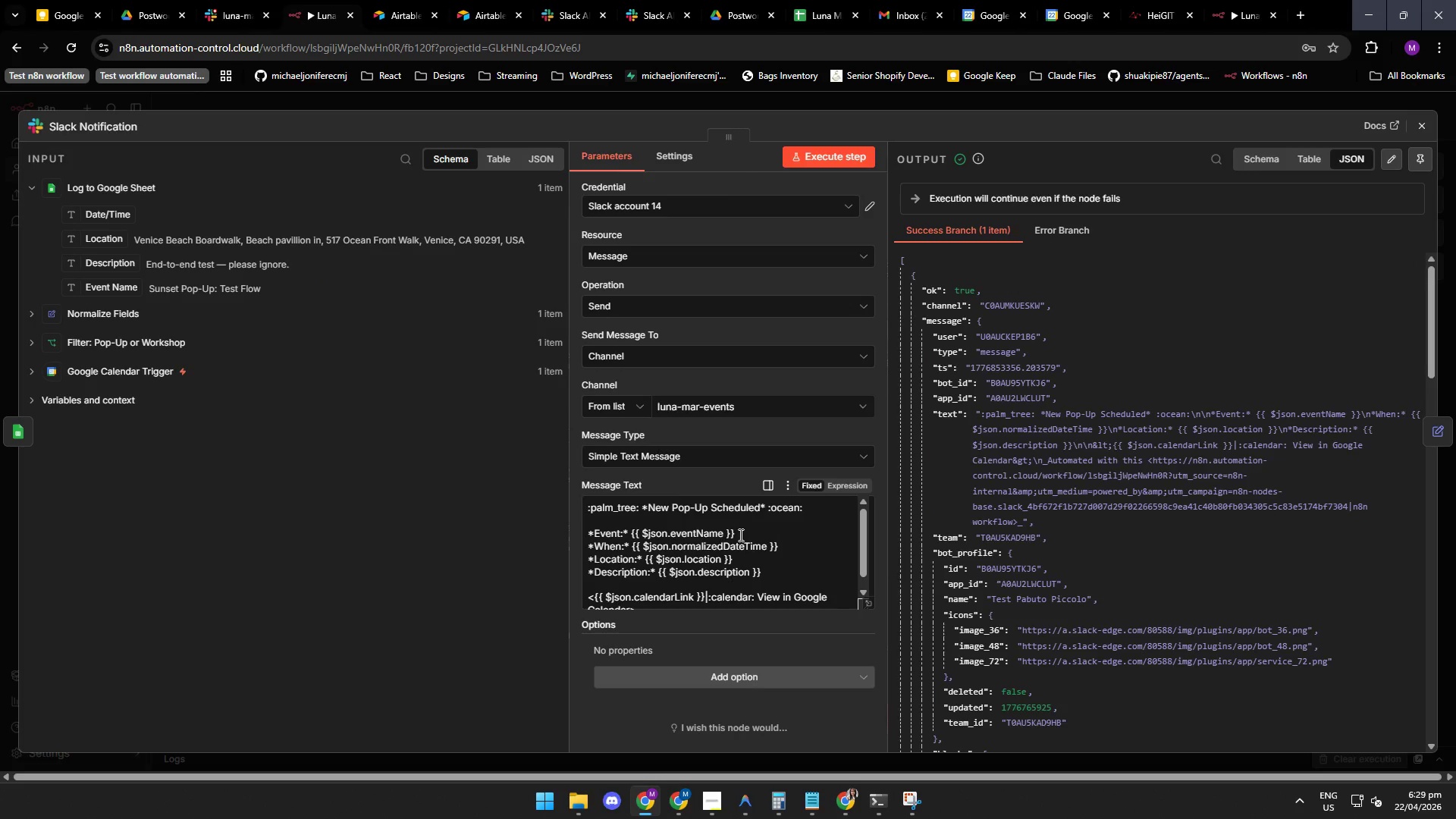 
left_click_drag(start_coordinate=[1429, 331], to_coordinate=[1409, 356])
 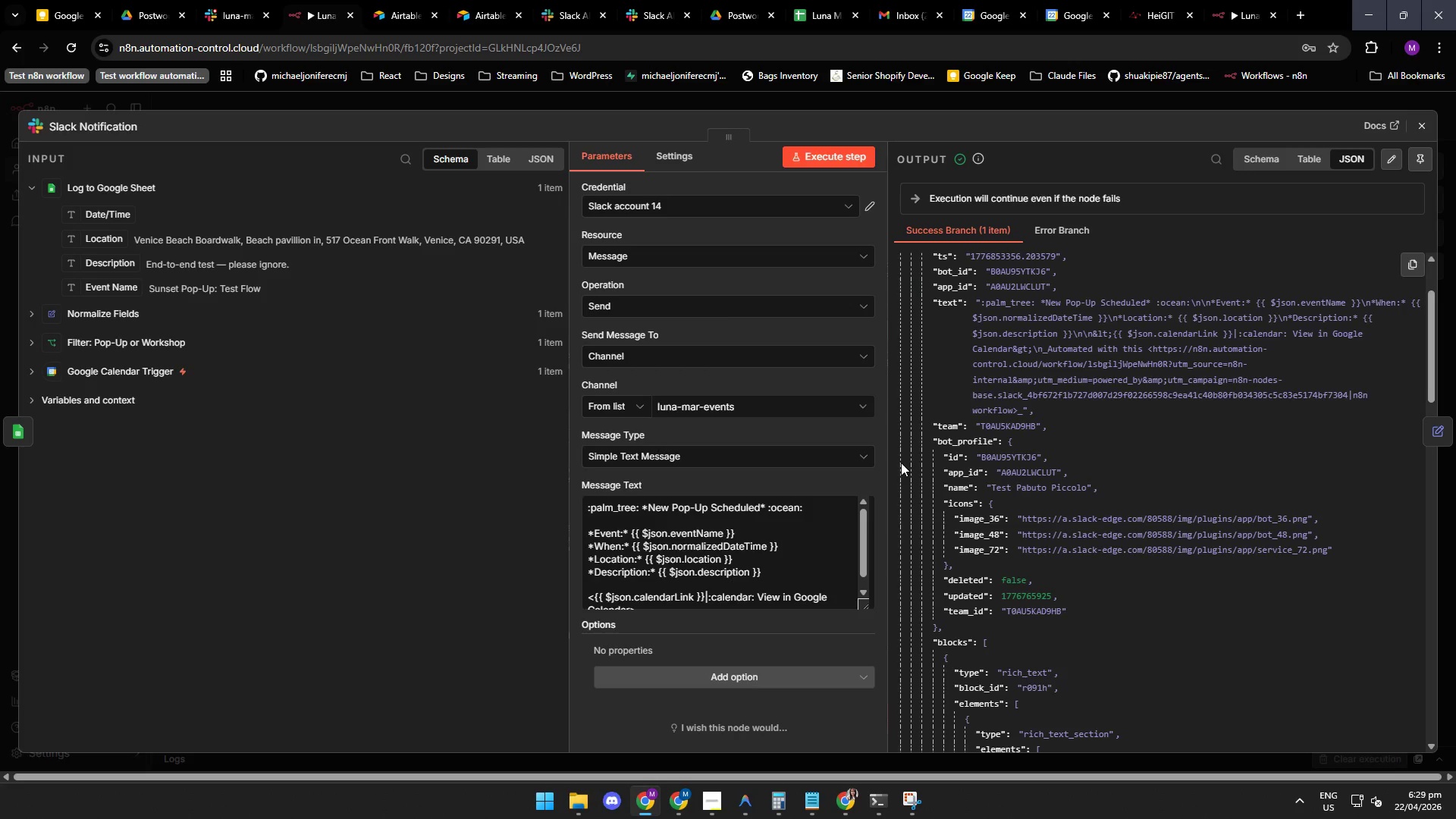 
wait(8.64)
 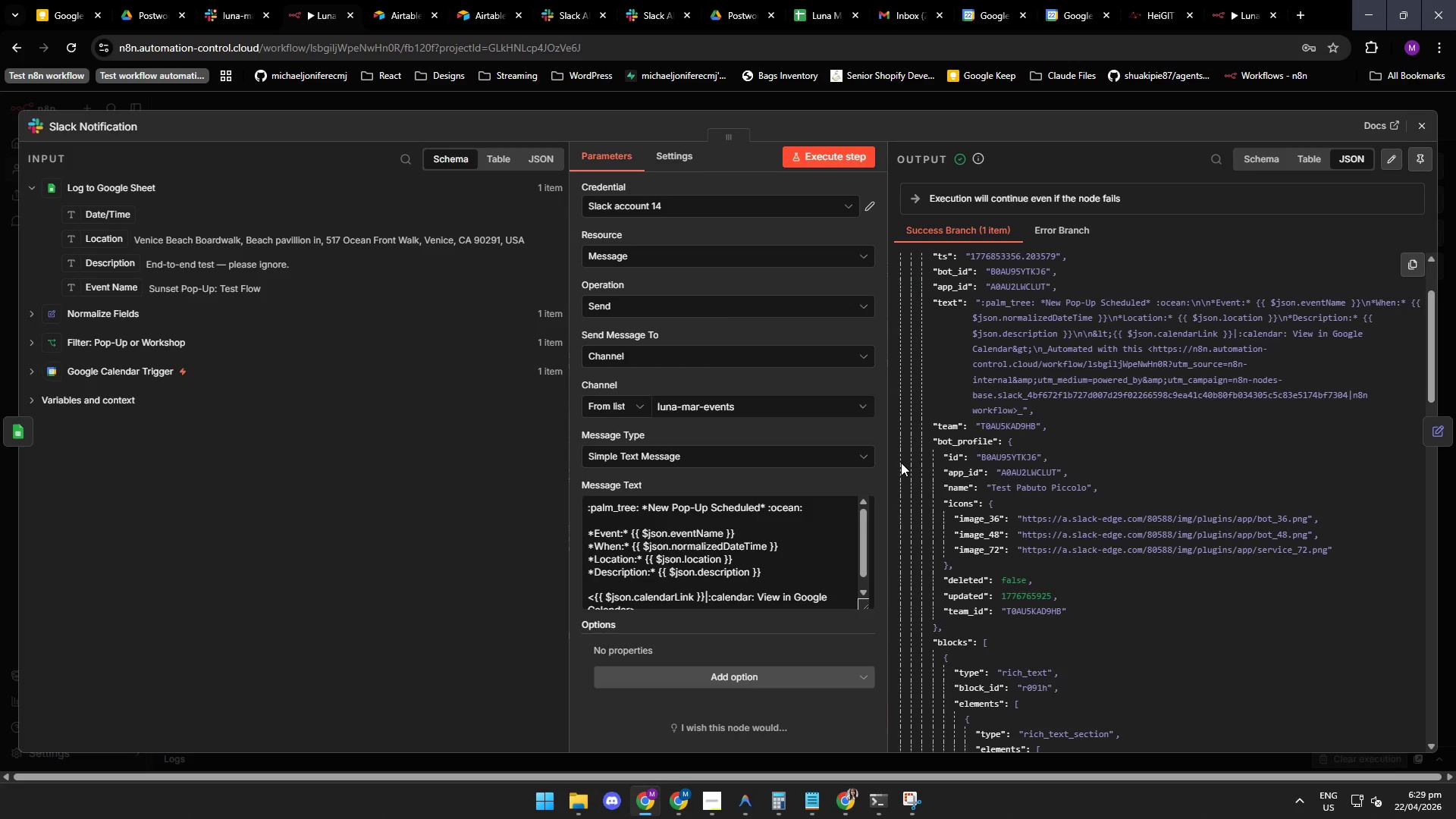 
left_click([752, 811])
 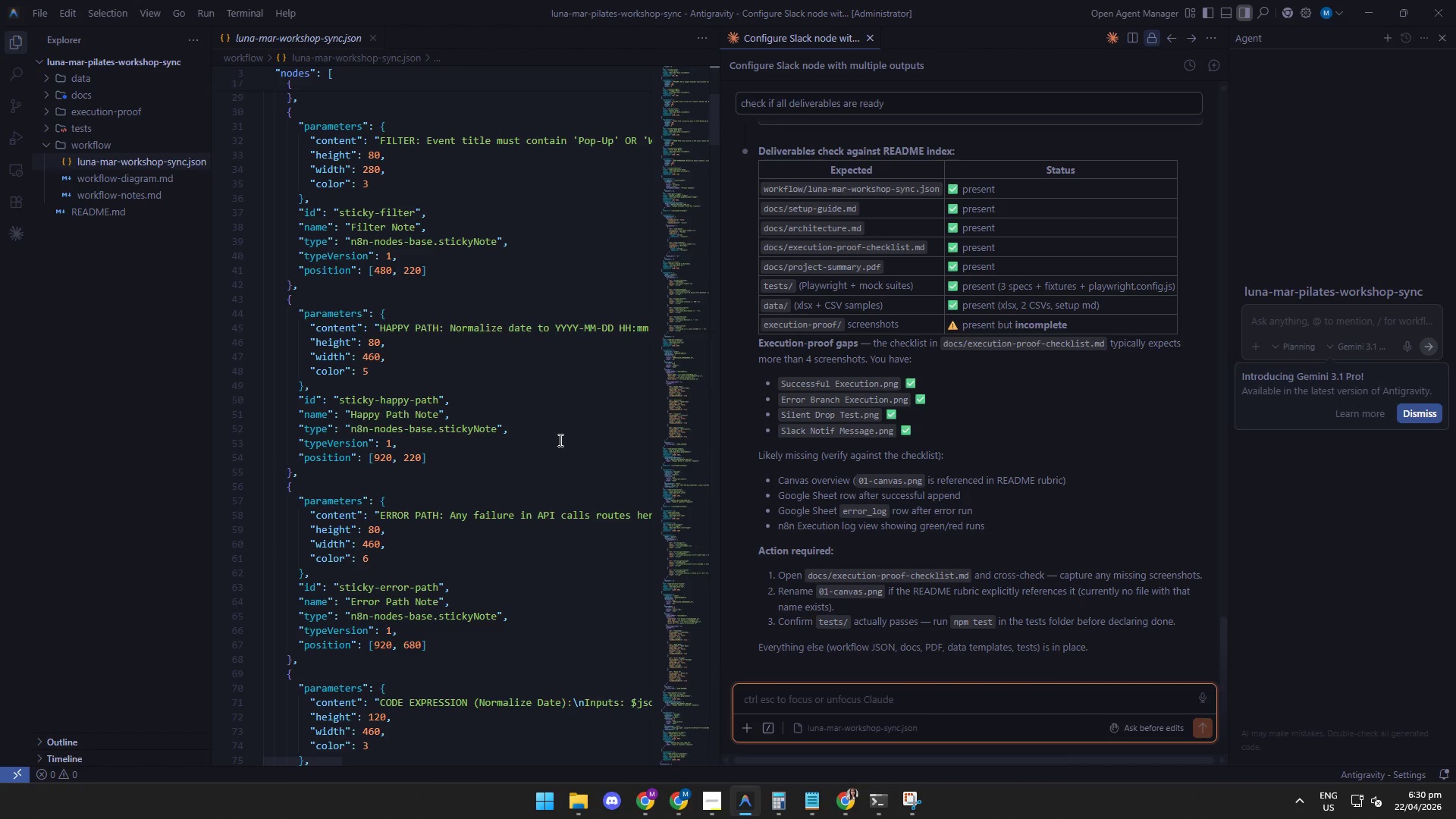 
scroll: coordinate [557, 426], scroll_direction: down, amount: 13.0
 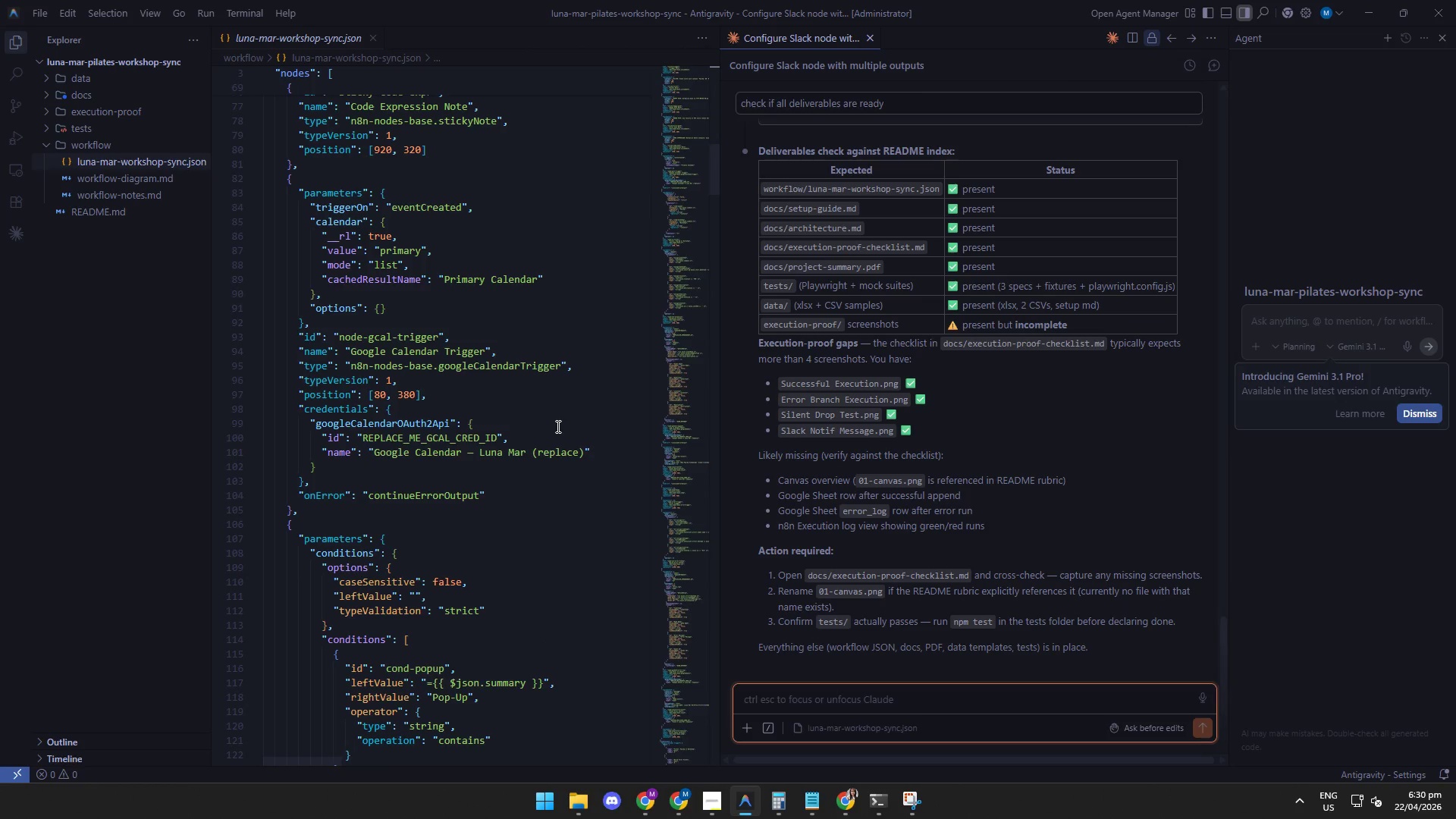 
scroll: coordinate [555, 427], scroll_direction: up, amount: 7.0
 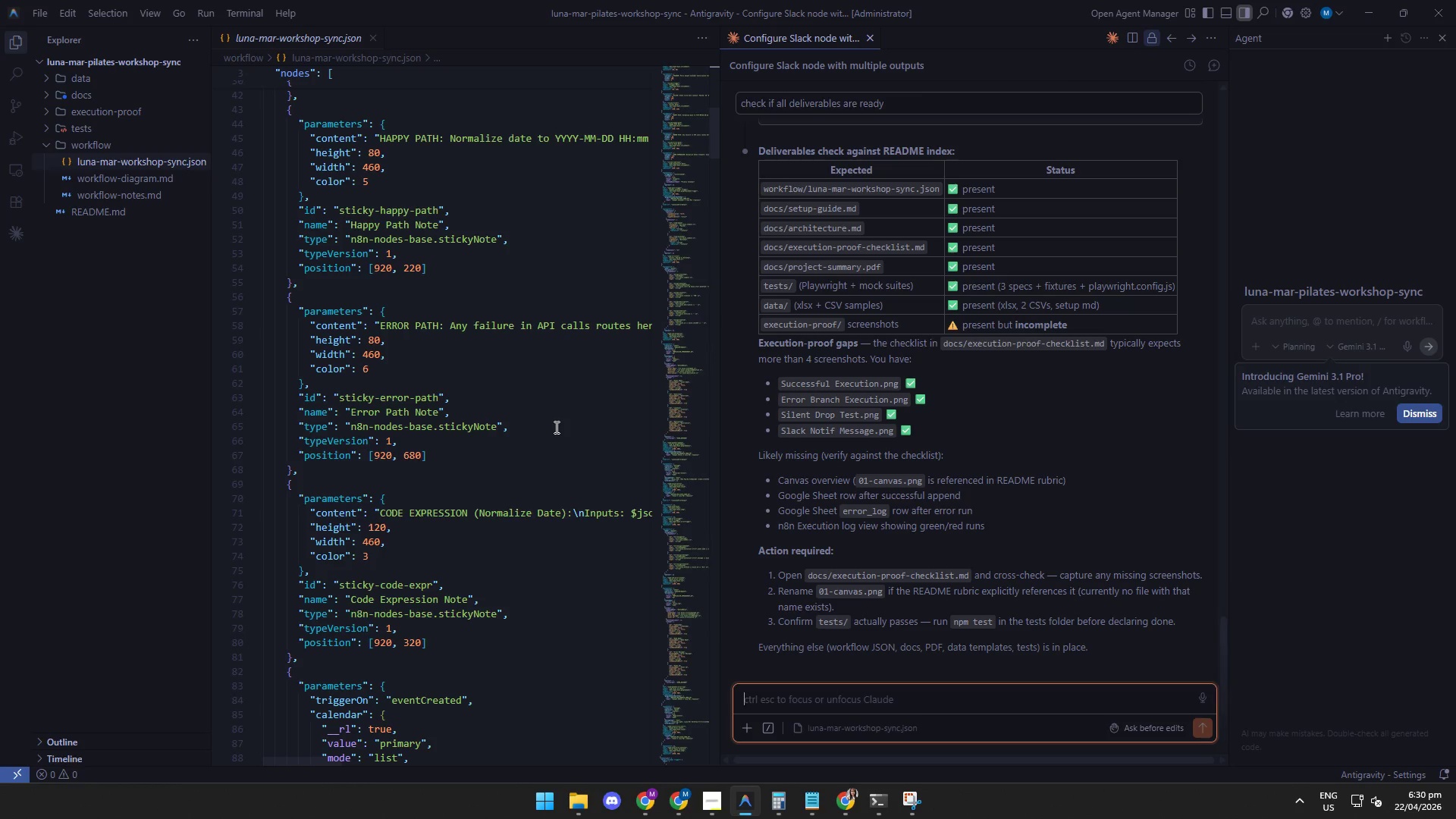 
scroll: coordinate [555, 427], scroll_direction: down, amount: 7.0
 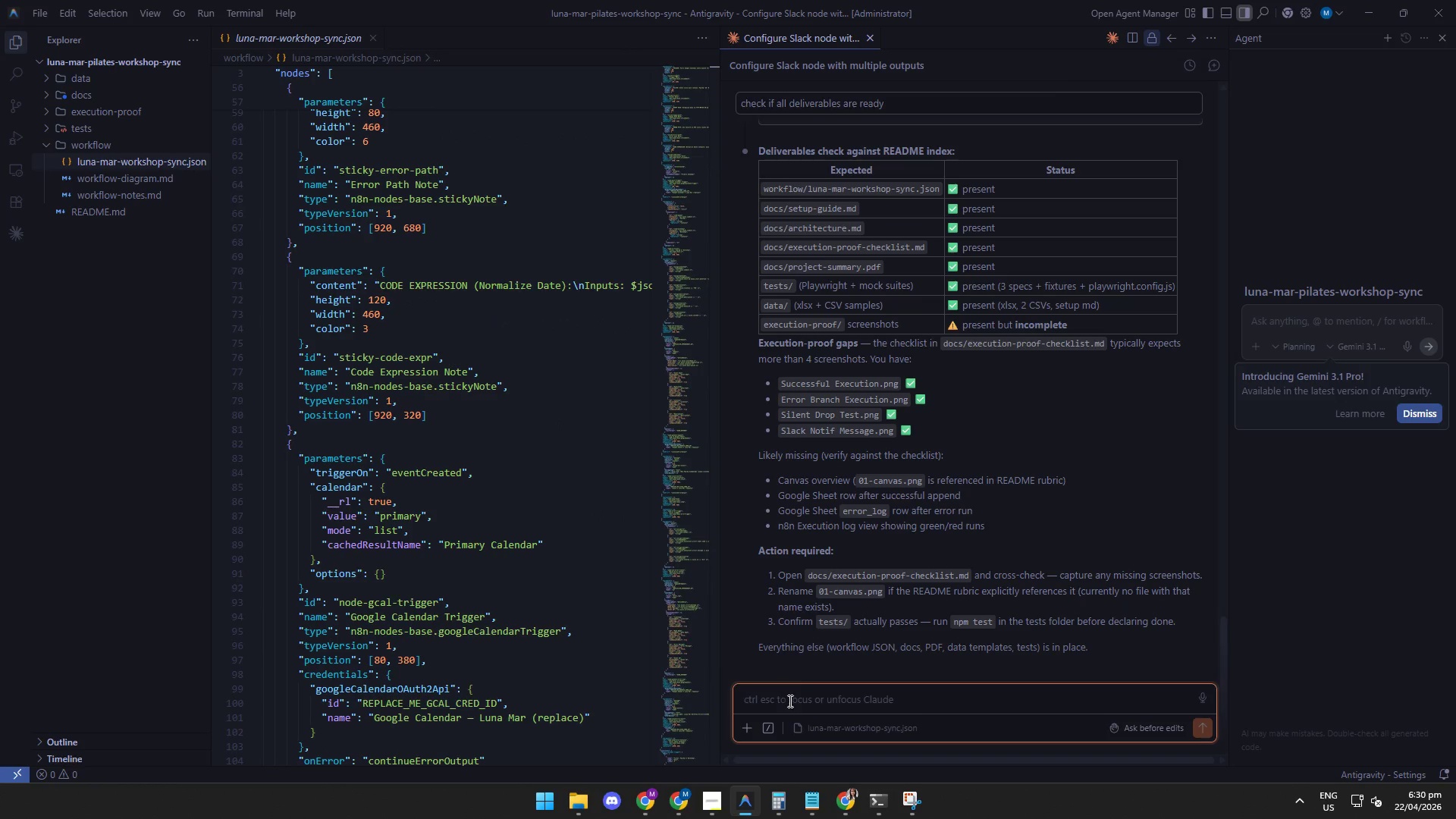 
left_click([792, 704])
 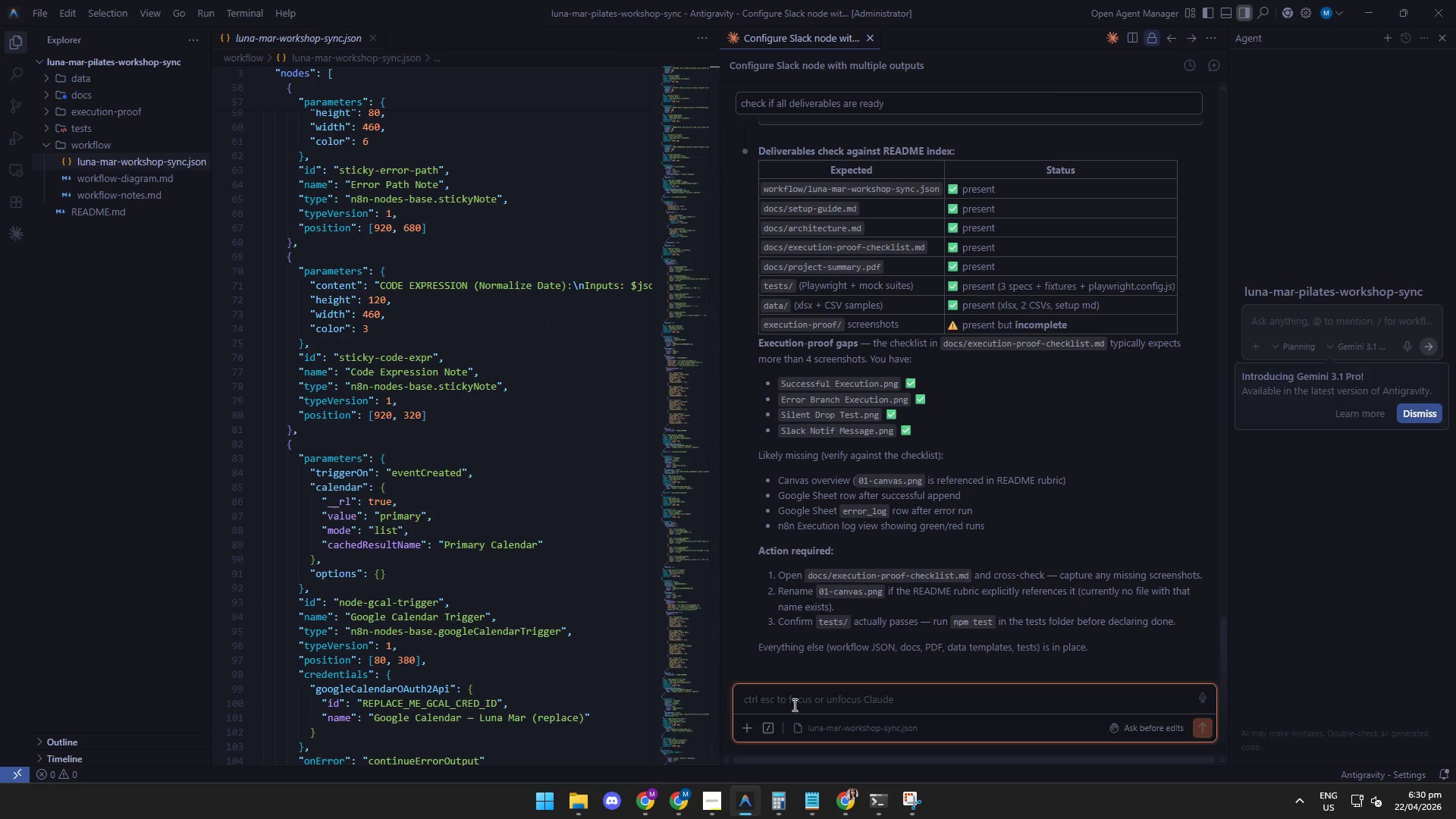 
type(did you already check if there are no)
 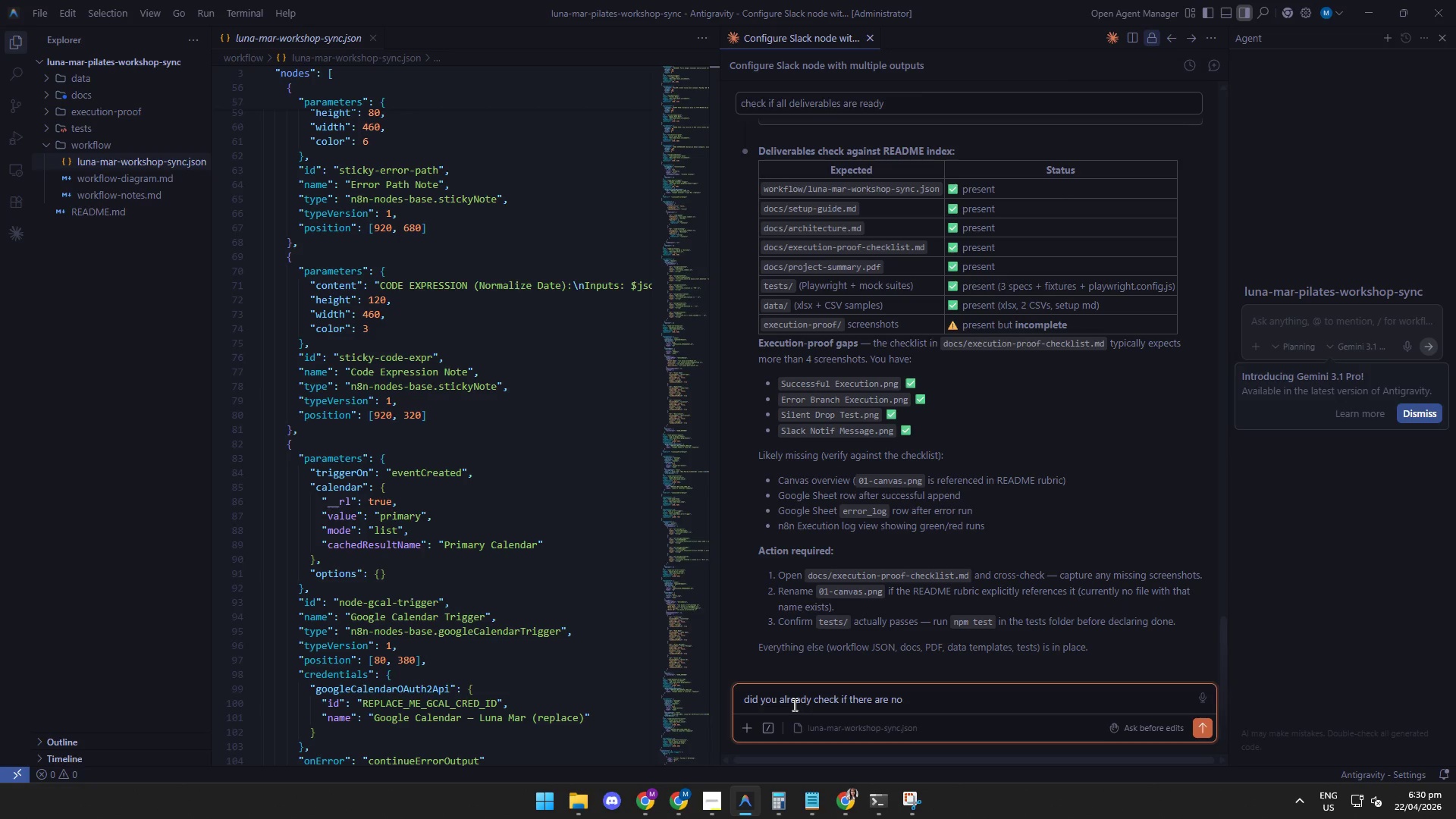 
hold_key(key=Backspace, duration=0.41)
 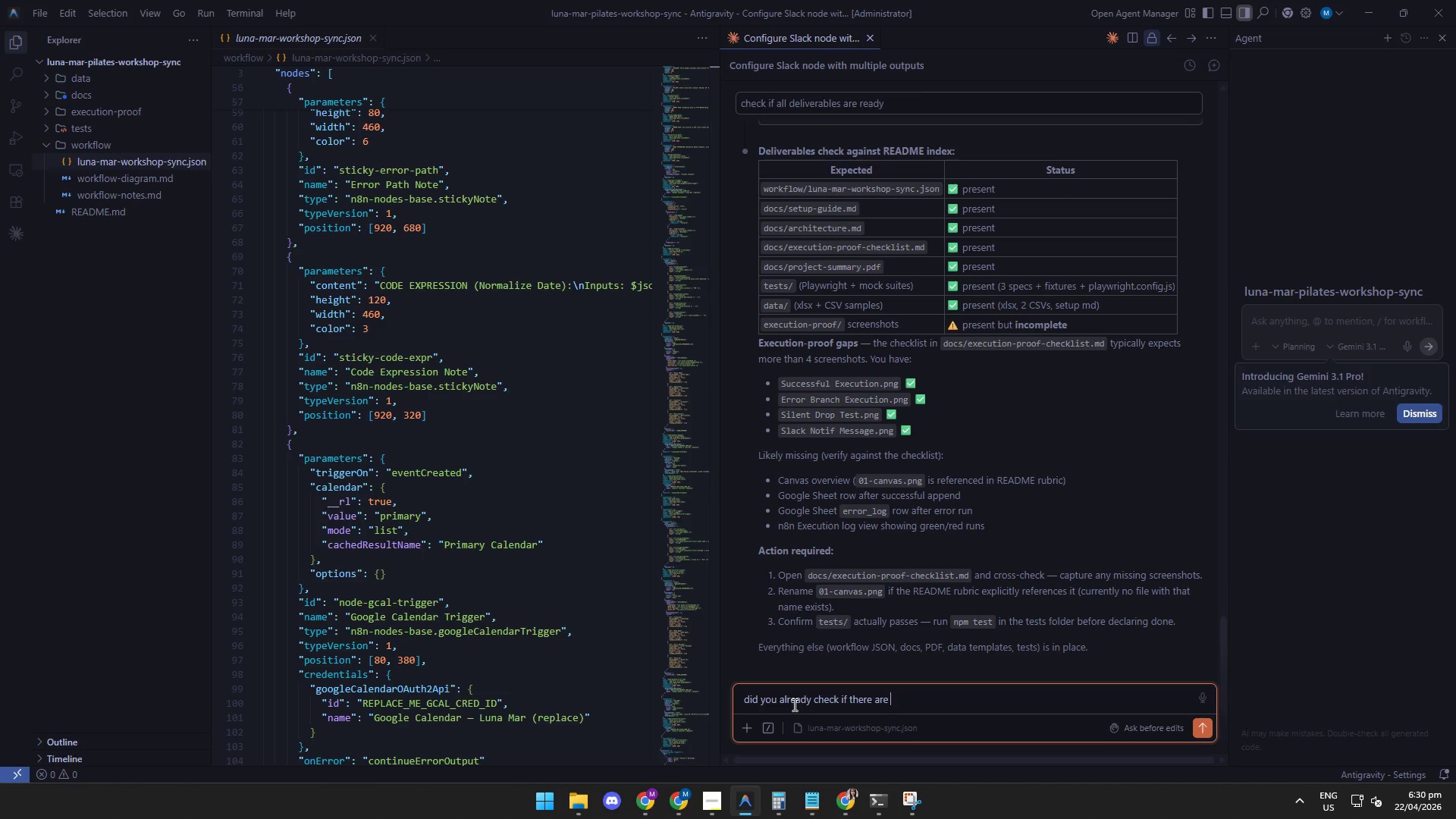 
hold_key(key=Backspace, duration=1.5)
 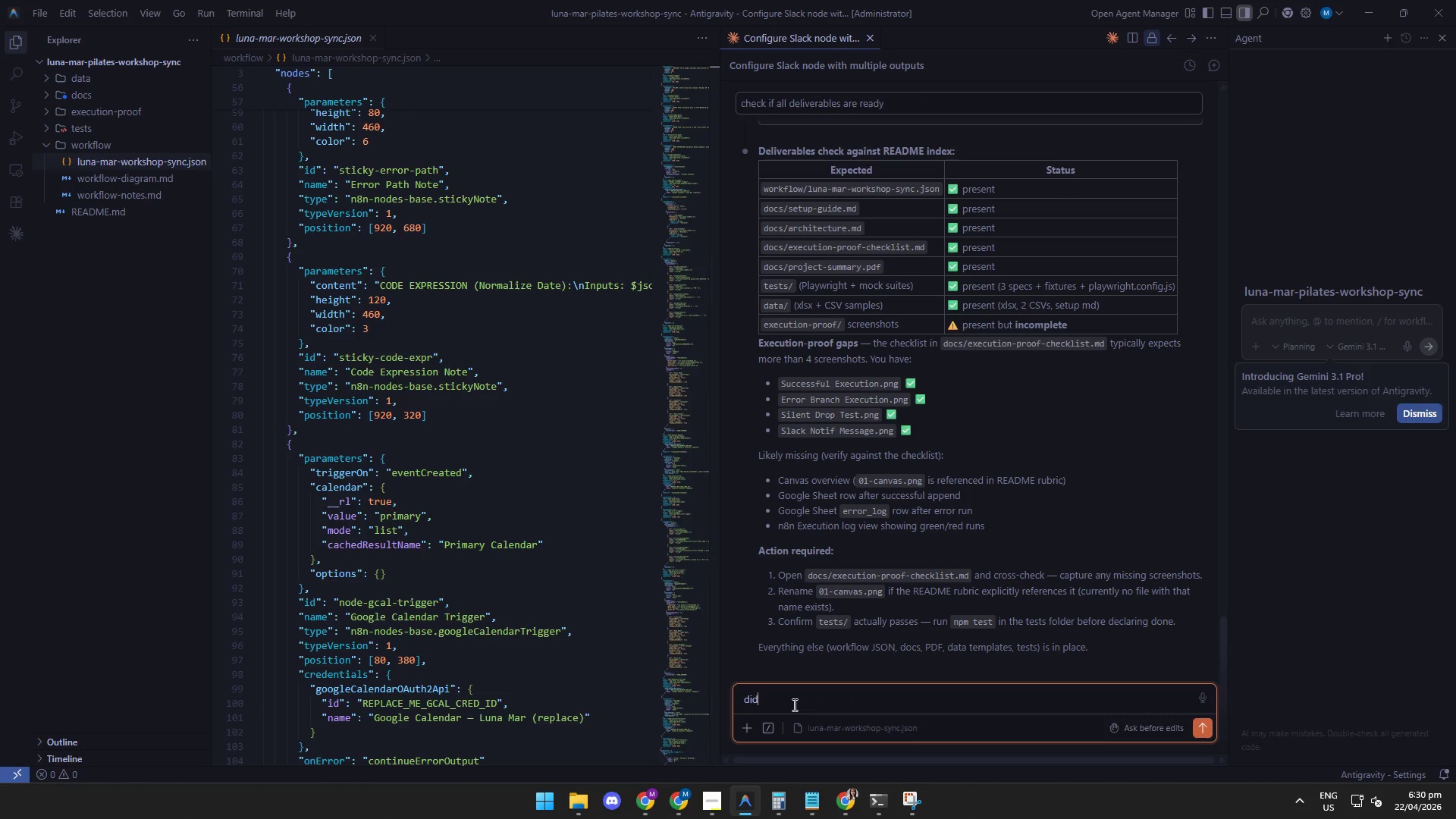 
key(Backspace)
key(Backspace)
key(Backspace)
key(Backspace)
key(Backspace)
key(Backspace)
key(Backspace)
type(please check if our pro)
key(Backspace)
key(Backspace)
type(project output will pass 100% )
 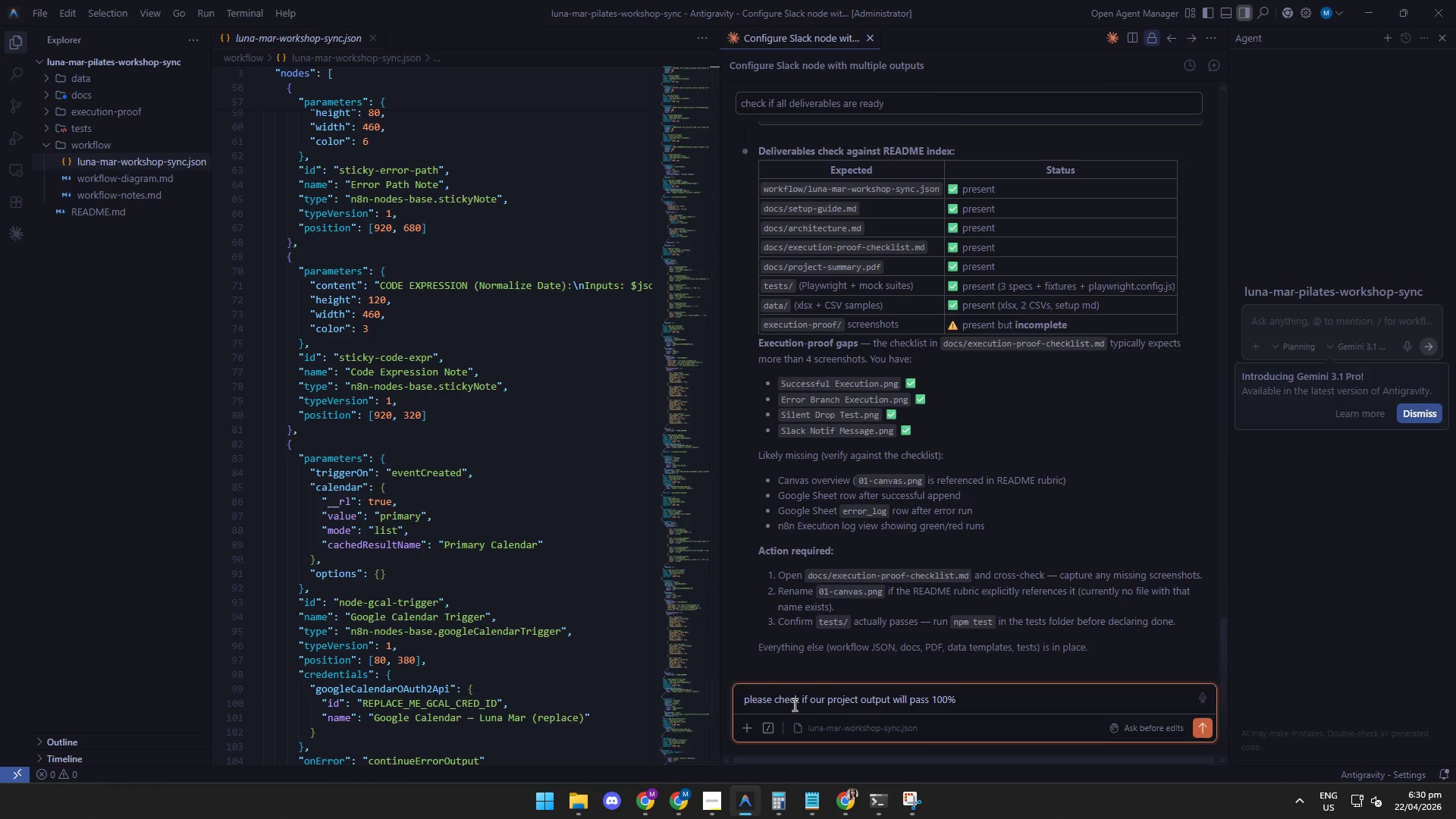 
key(Enter)
 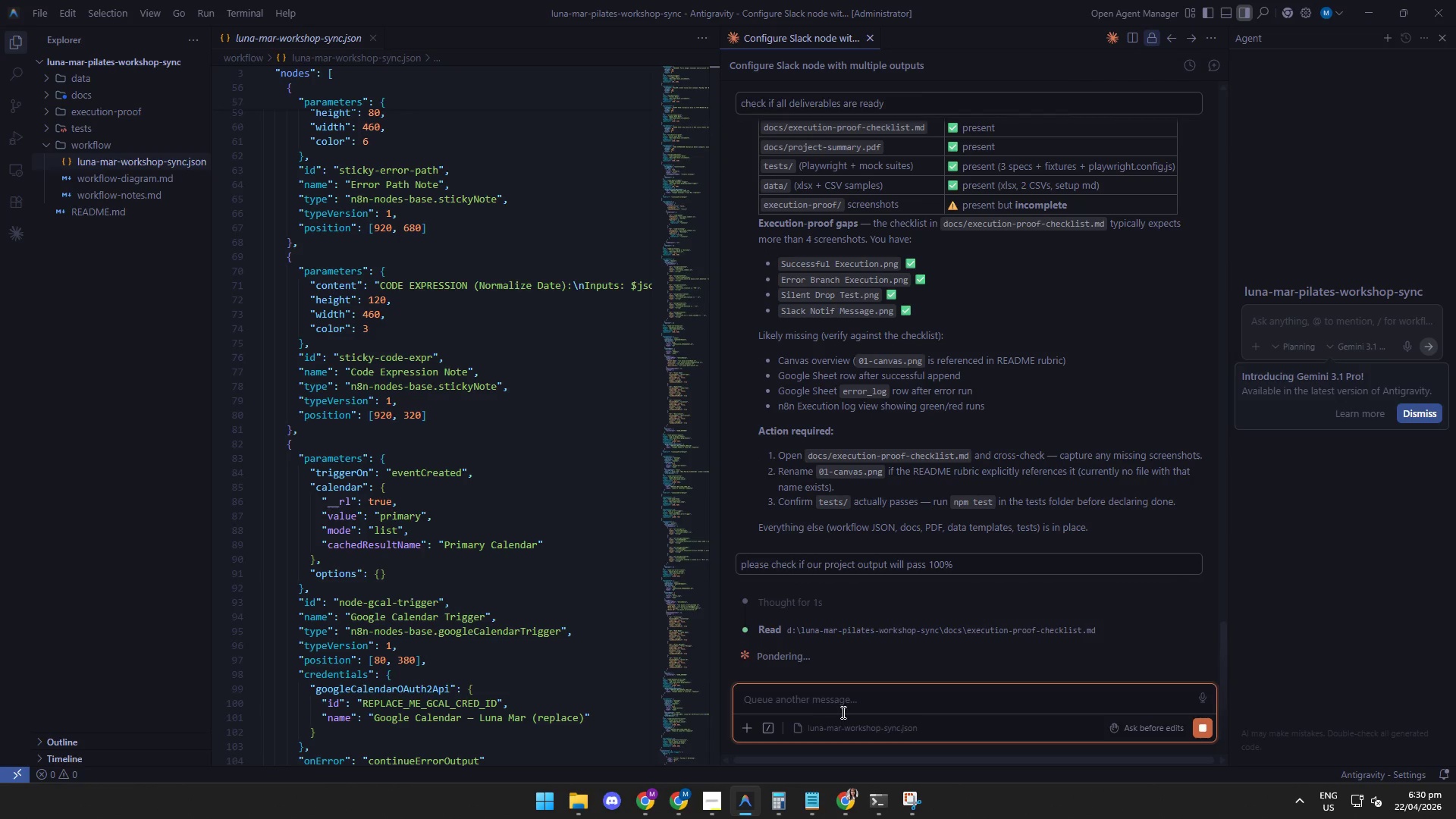 
wait(5.86)
 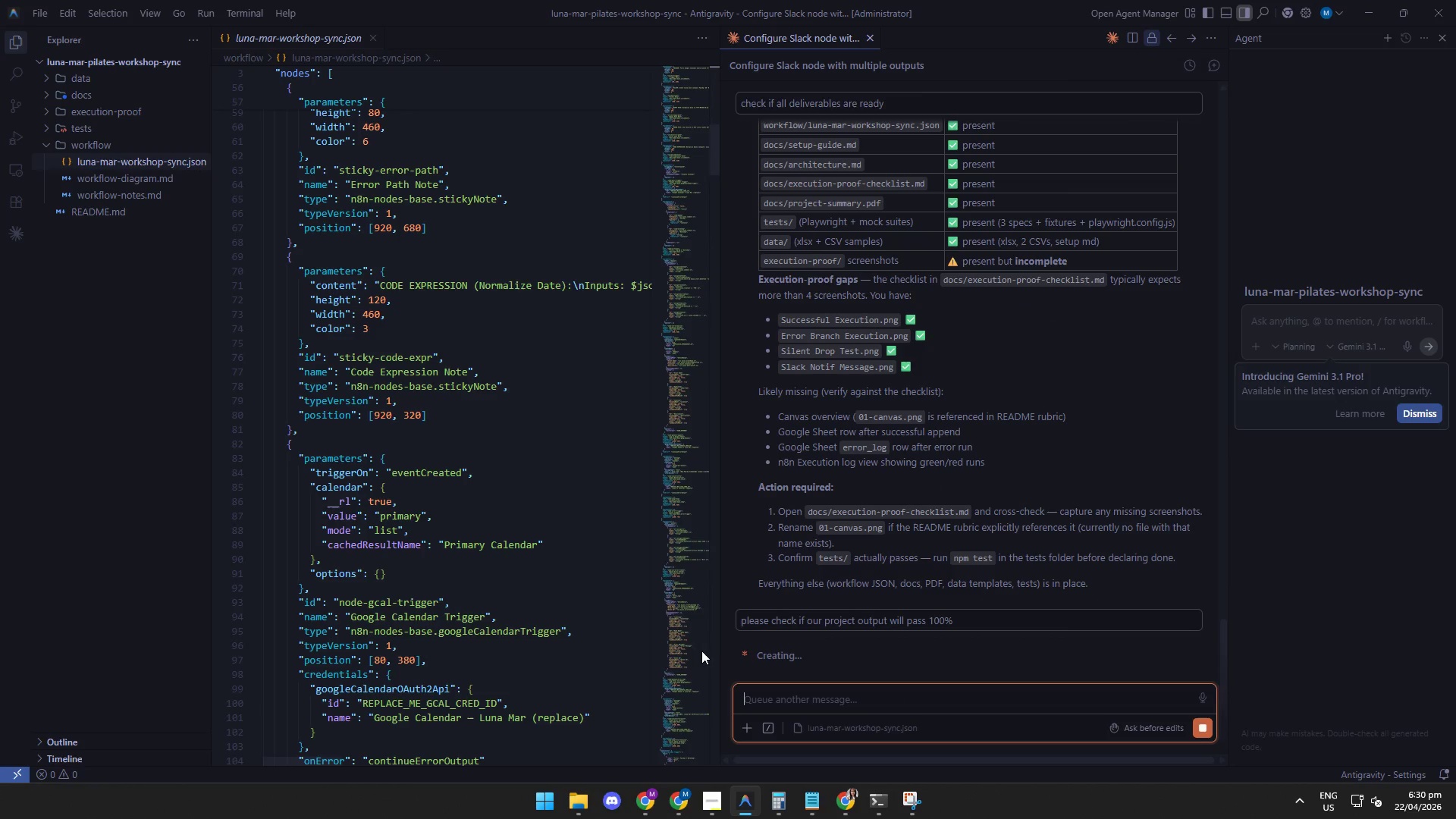 
mouse_move([655, 808])
 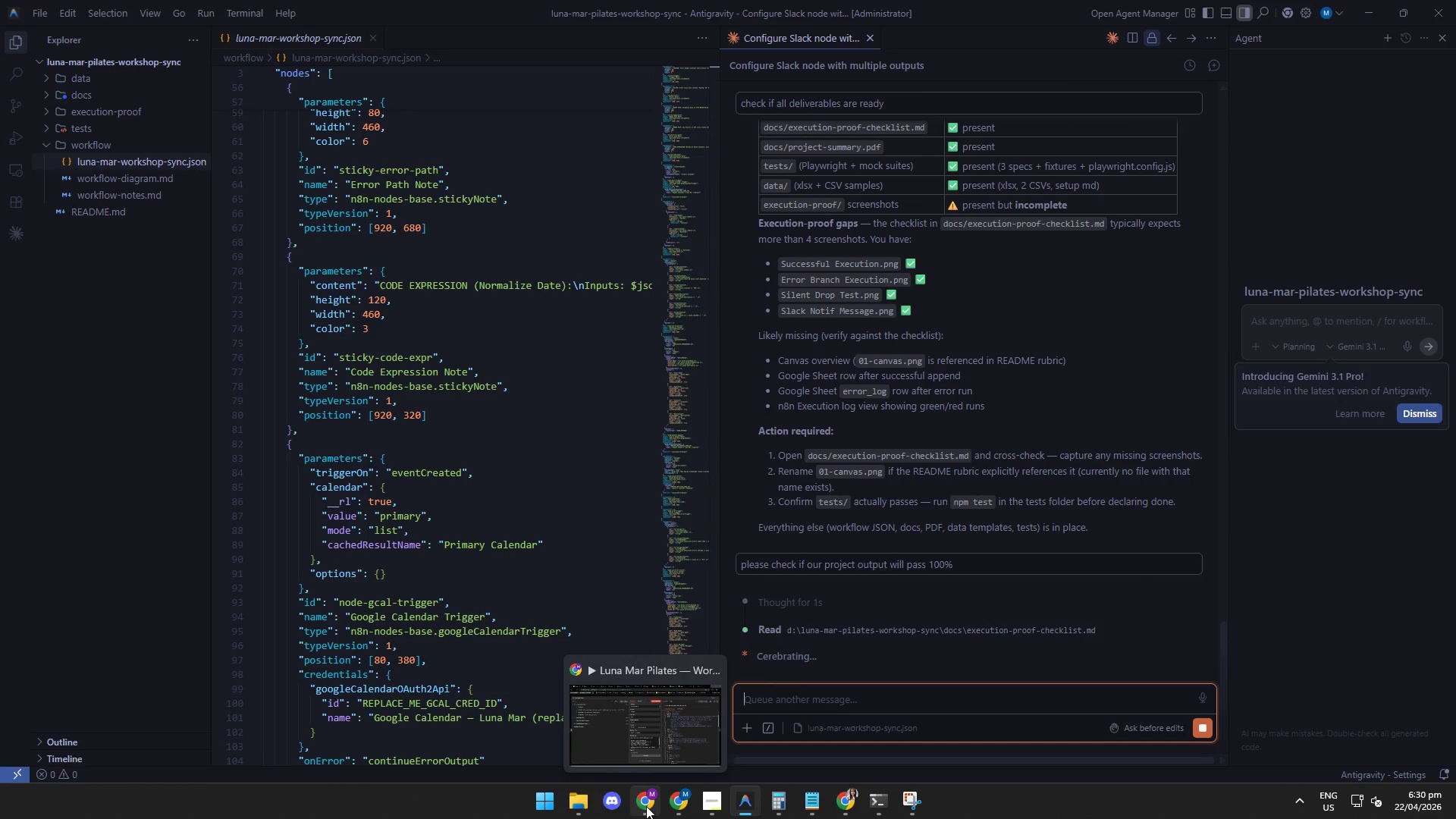 
mouse_move([647, 792])
 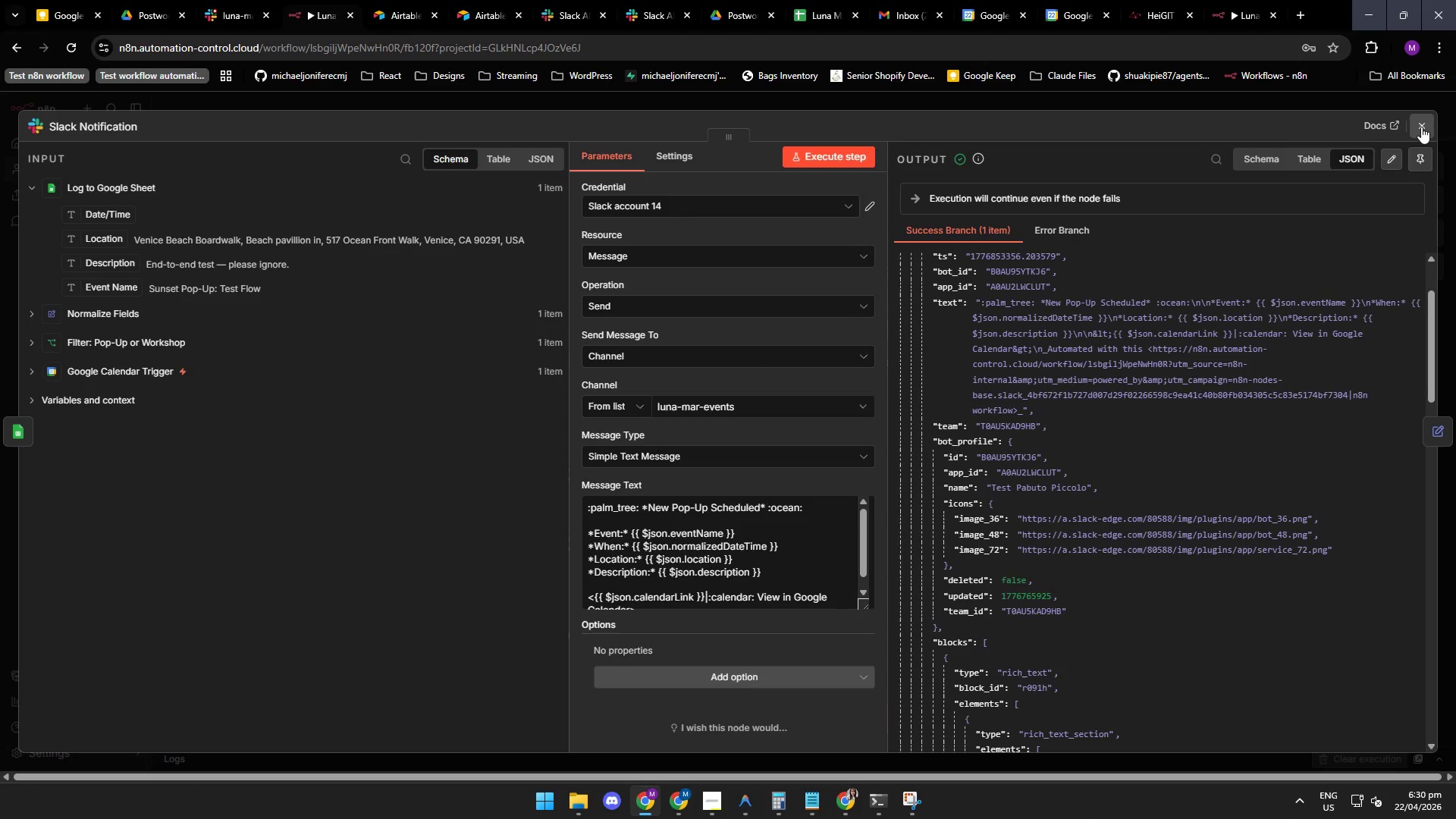 
left_click([1423, 124])
 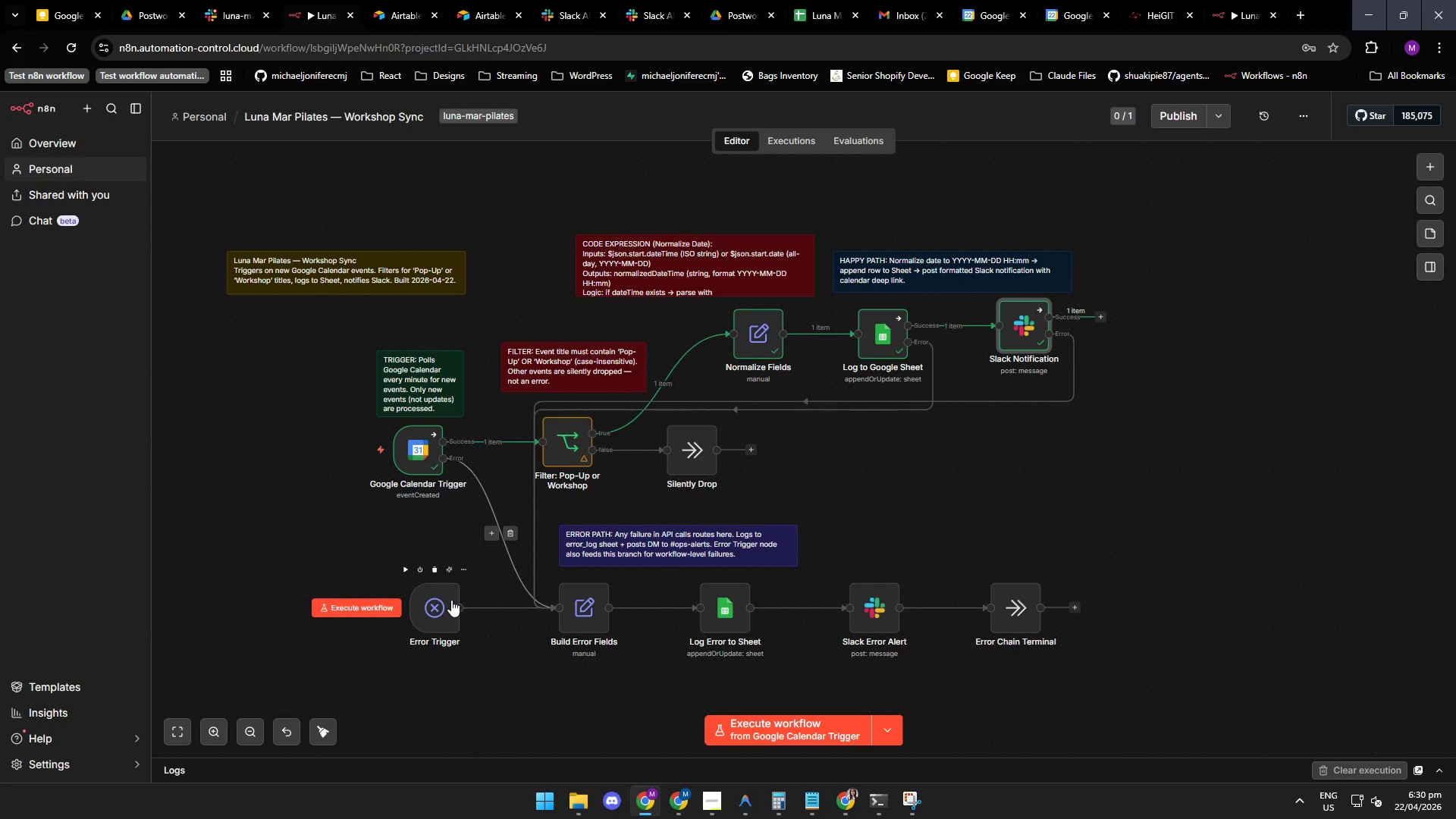 
wait(8.77)
 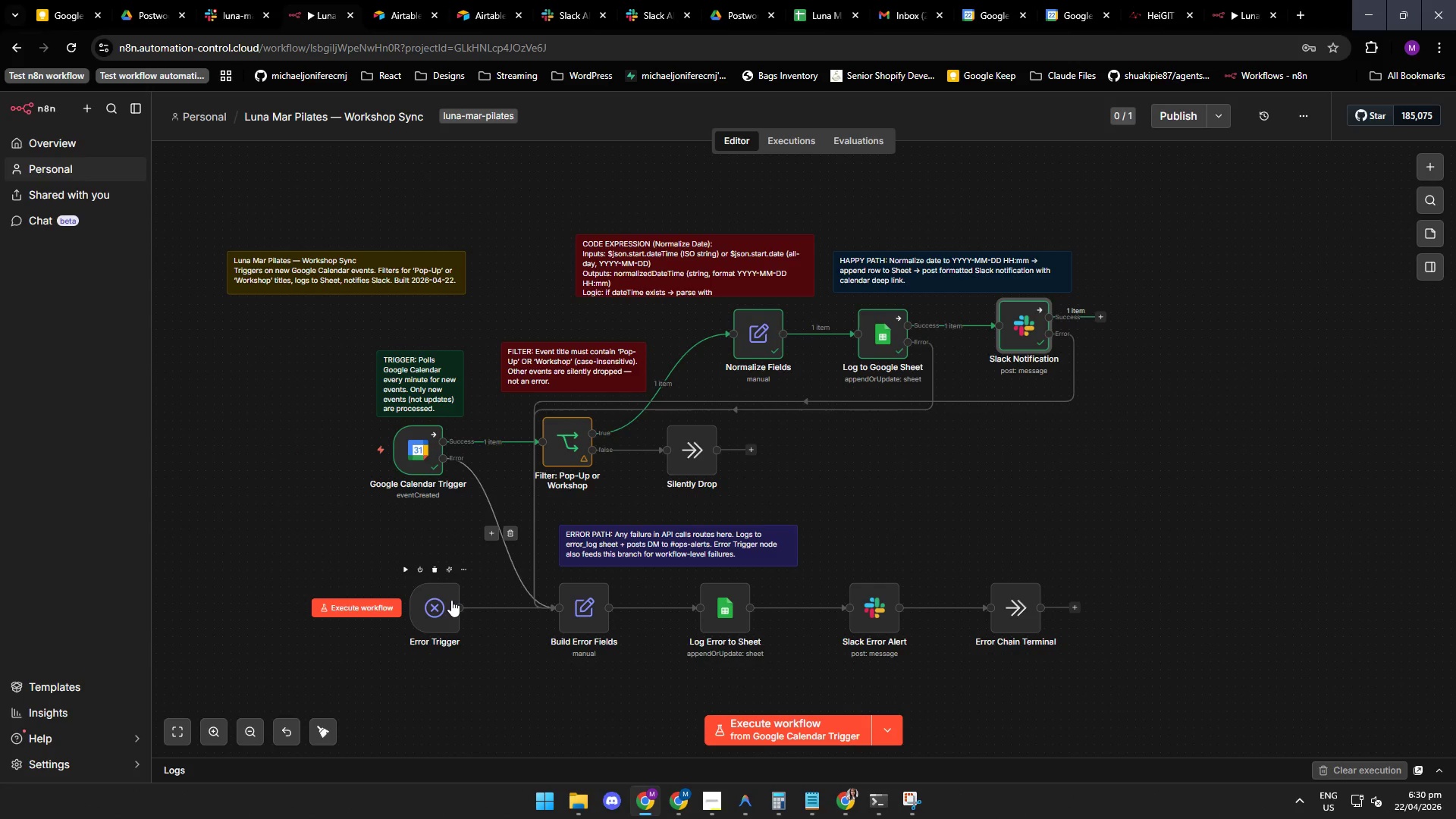 
left_click([742, 806])
 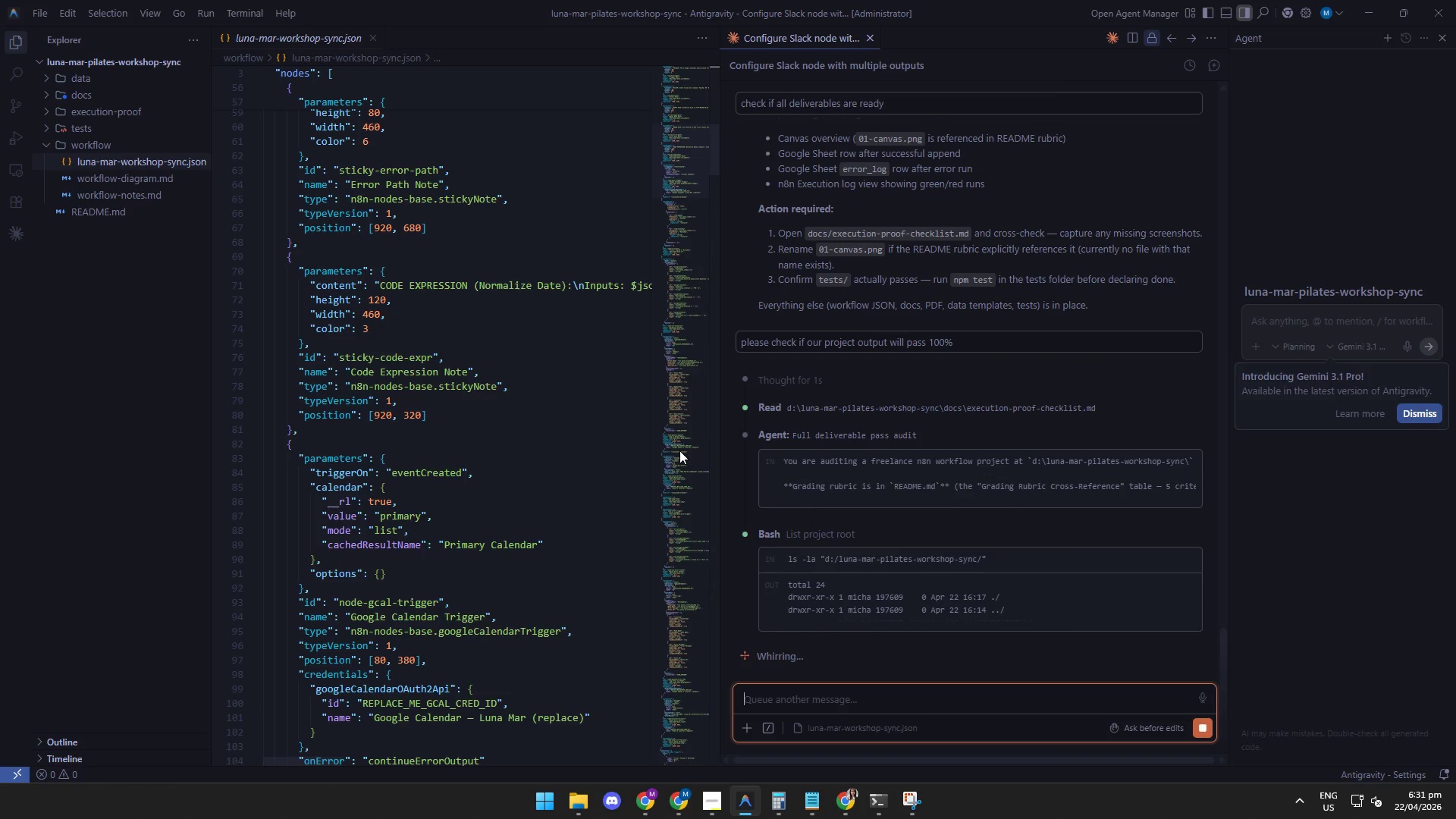 
wait(19.05)
 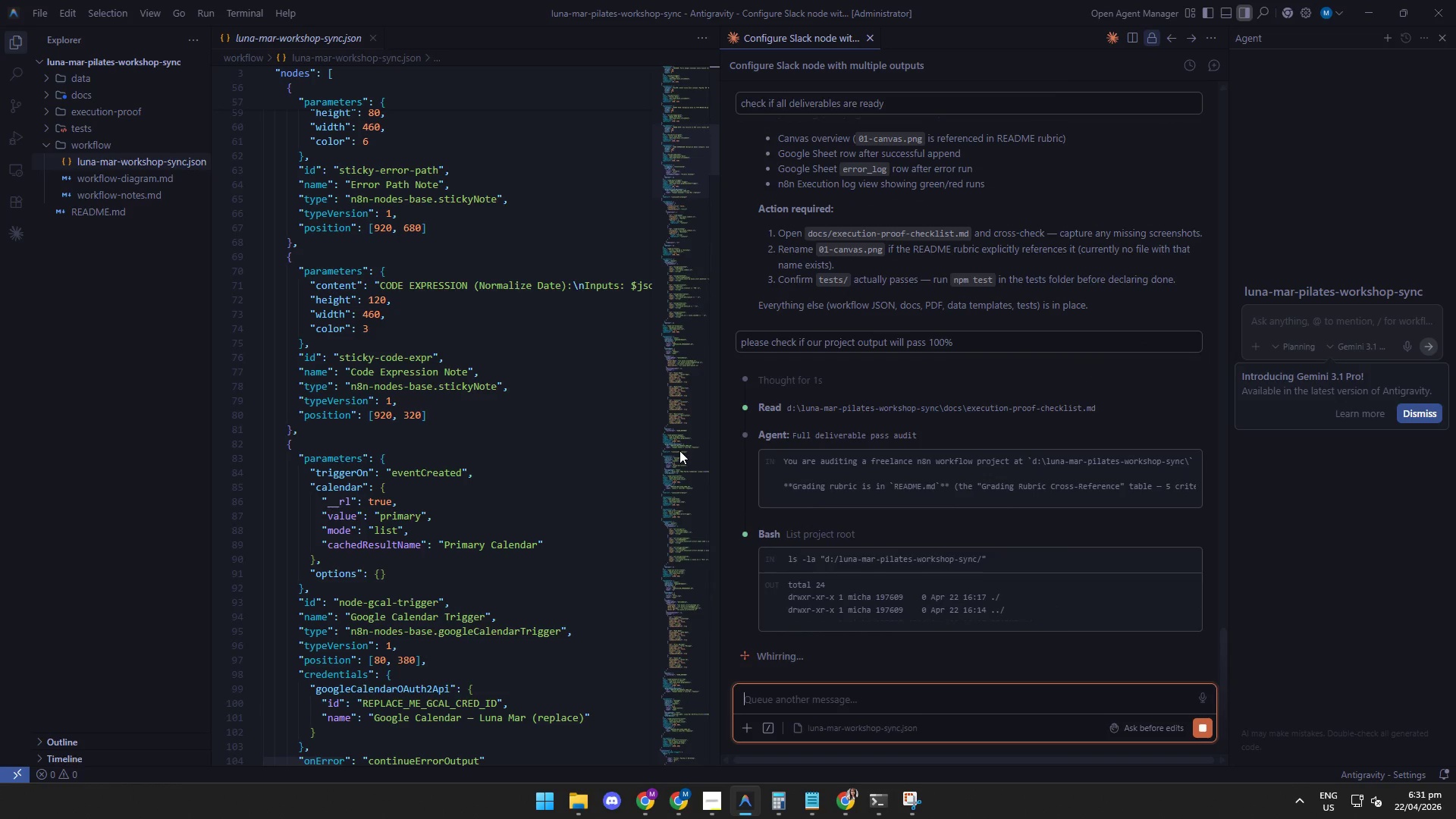 
left_click([642, 802])
 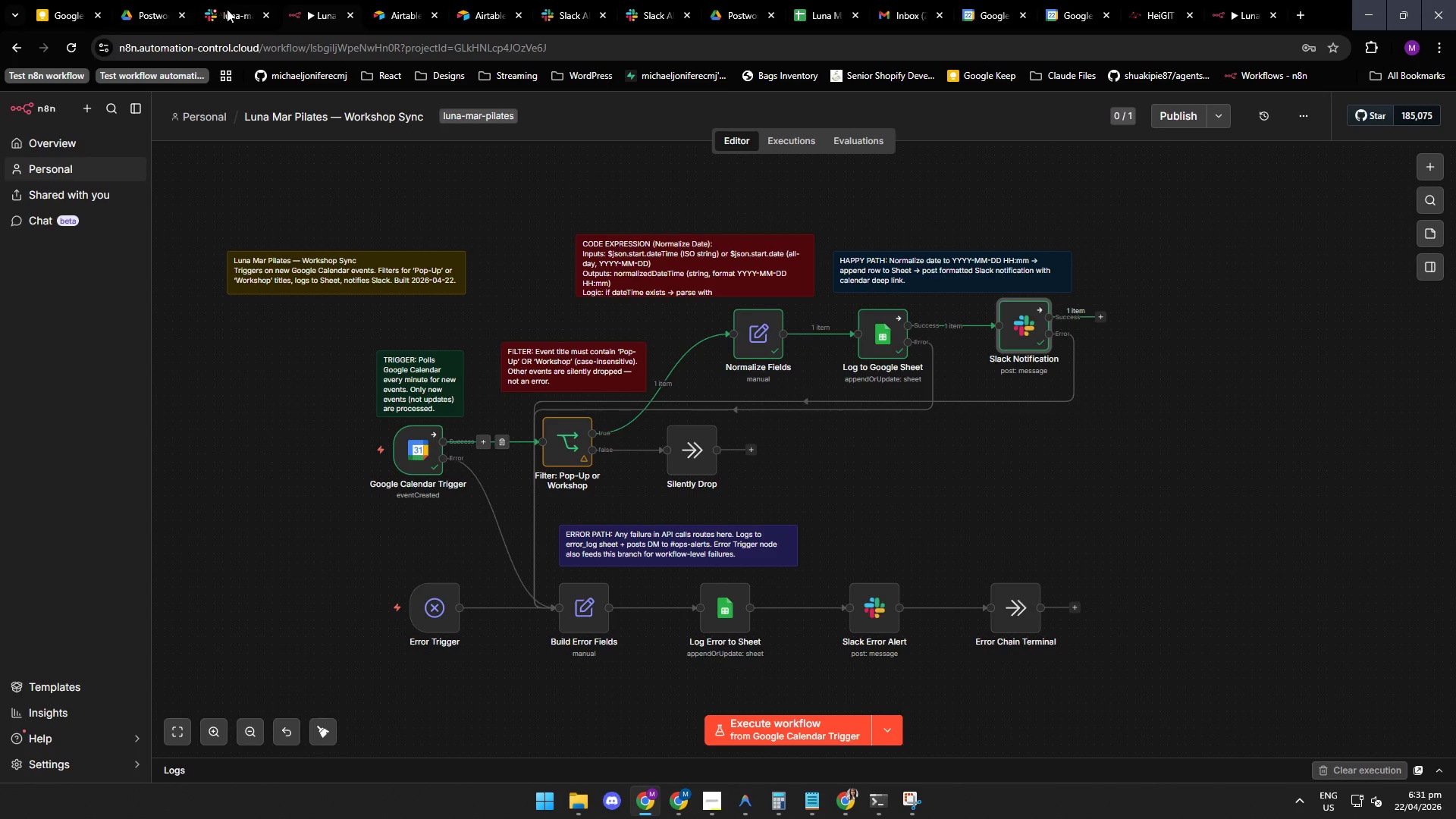 
left_click([229, 11])
 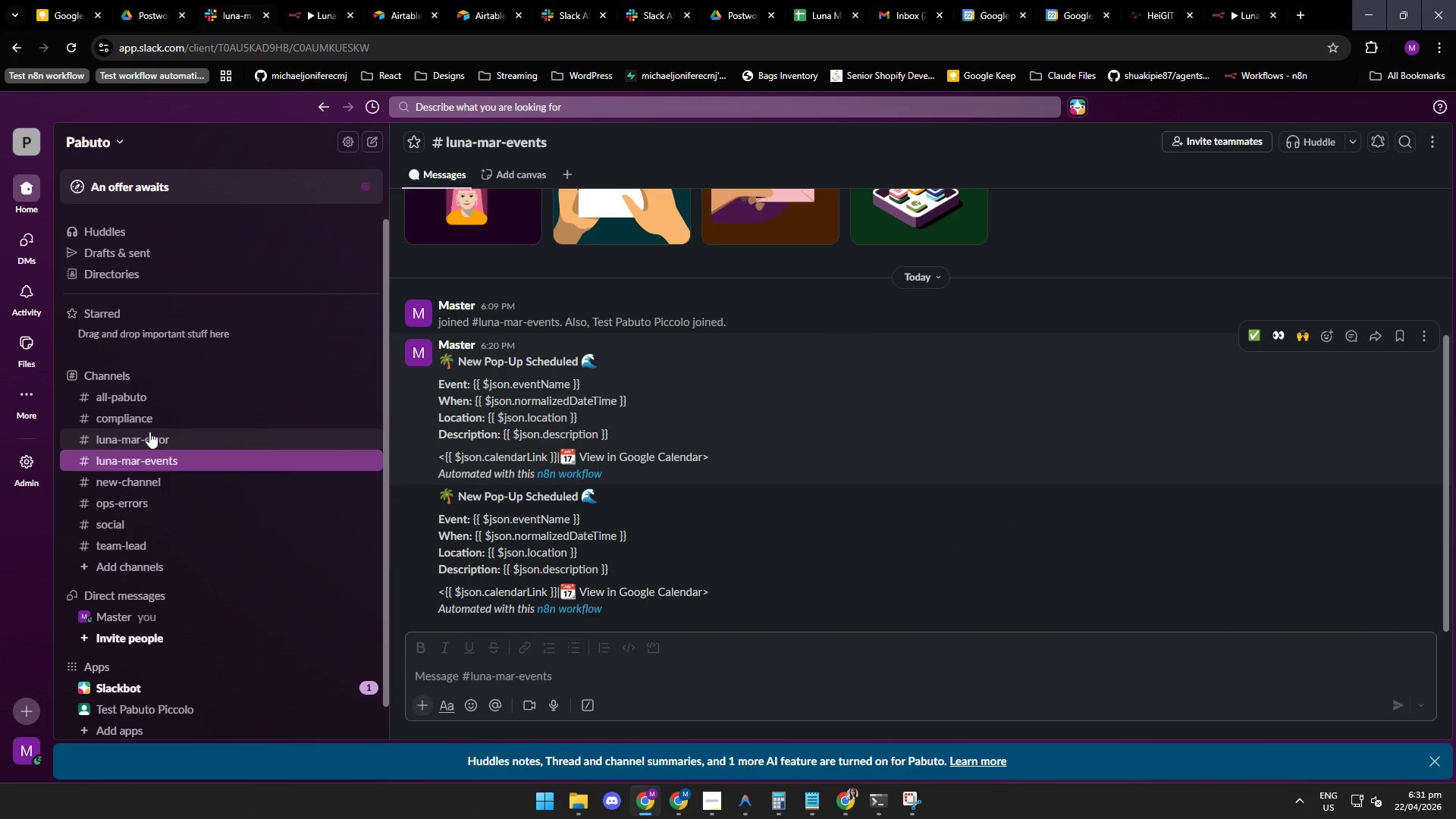 
left_click([149, 432])
 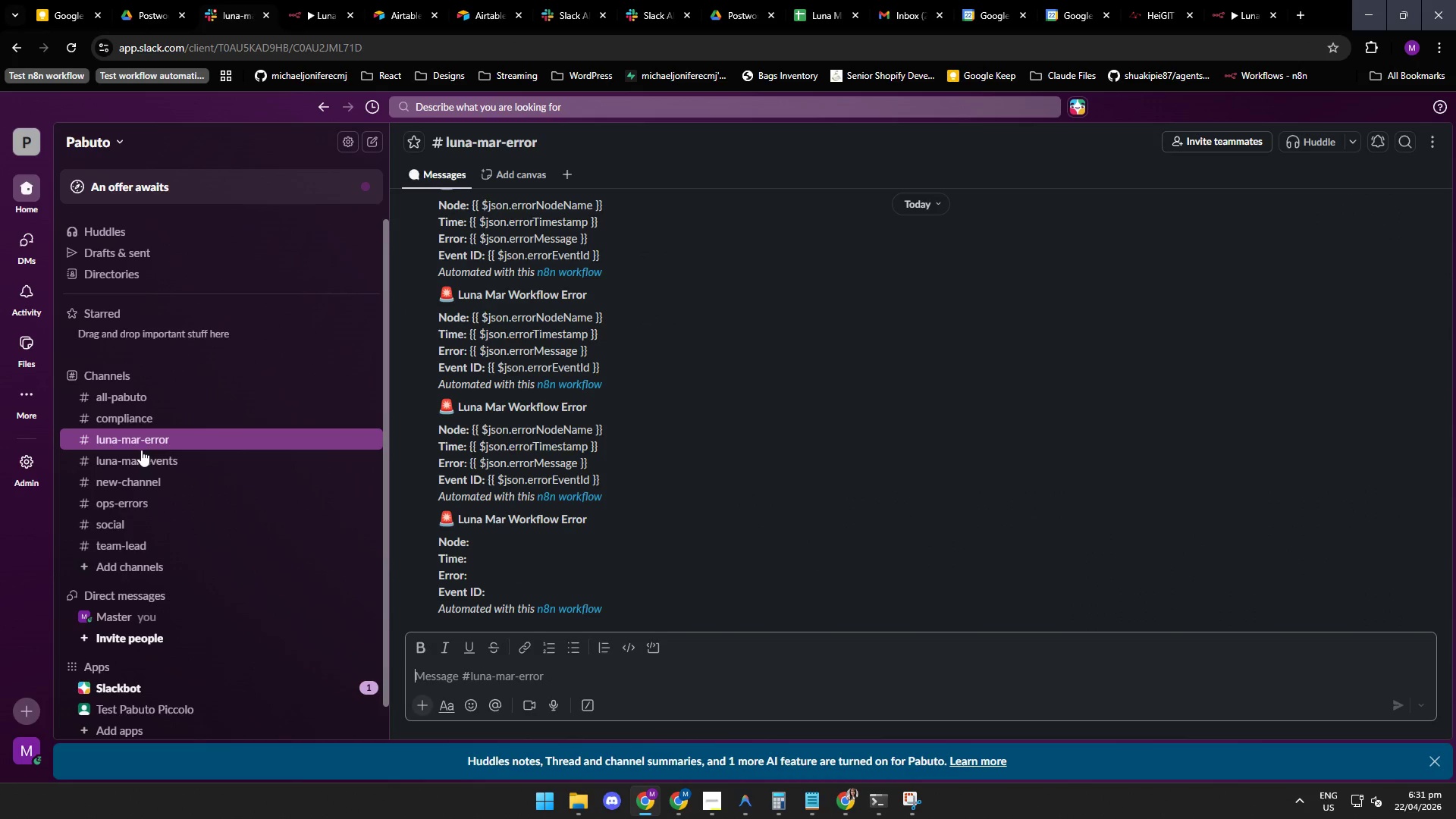 
left_click([141, 456])
 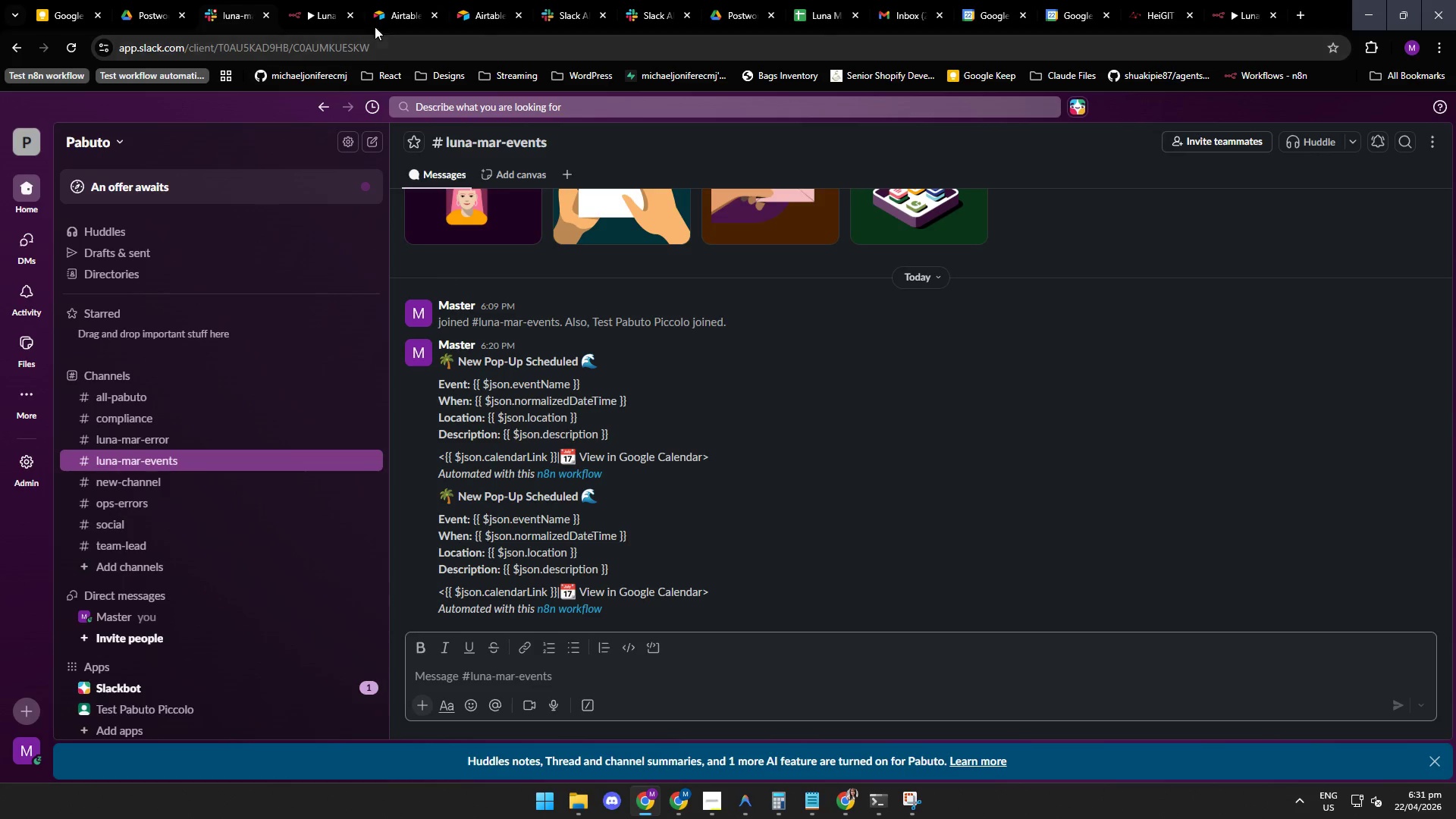 
left_click([394, 17])
 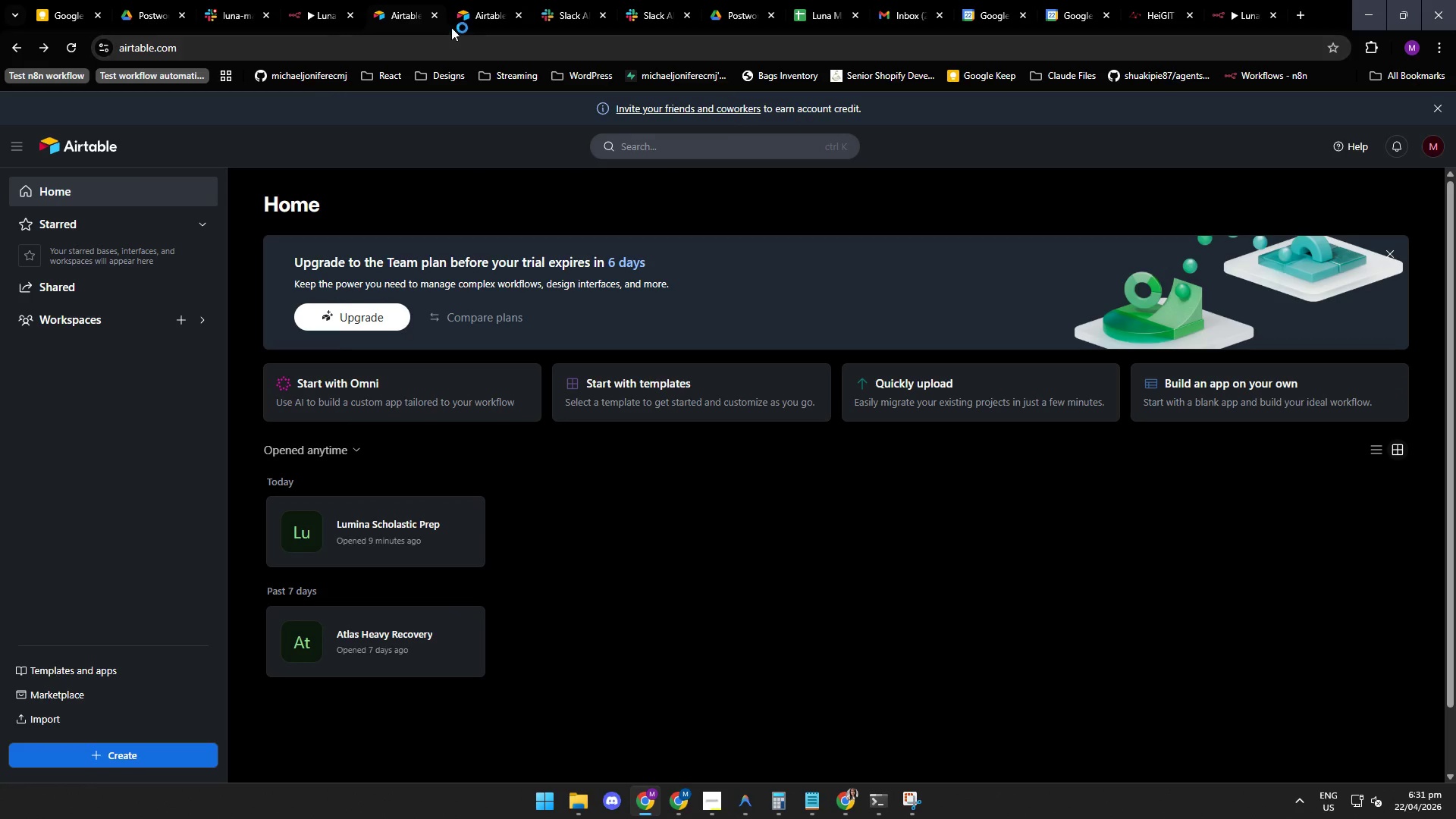 
left_click([479, 17])
 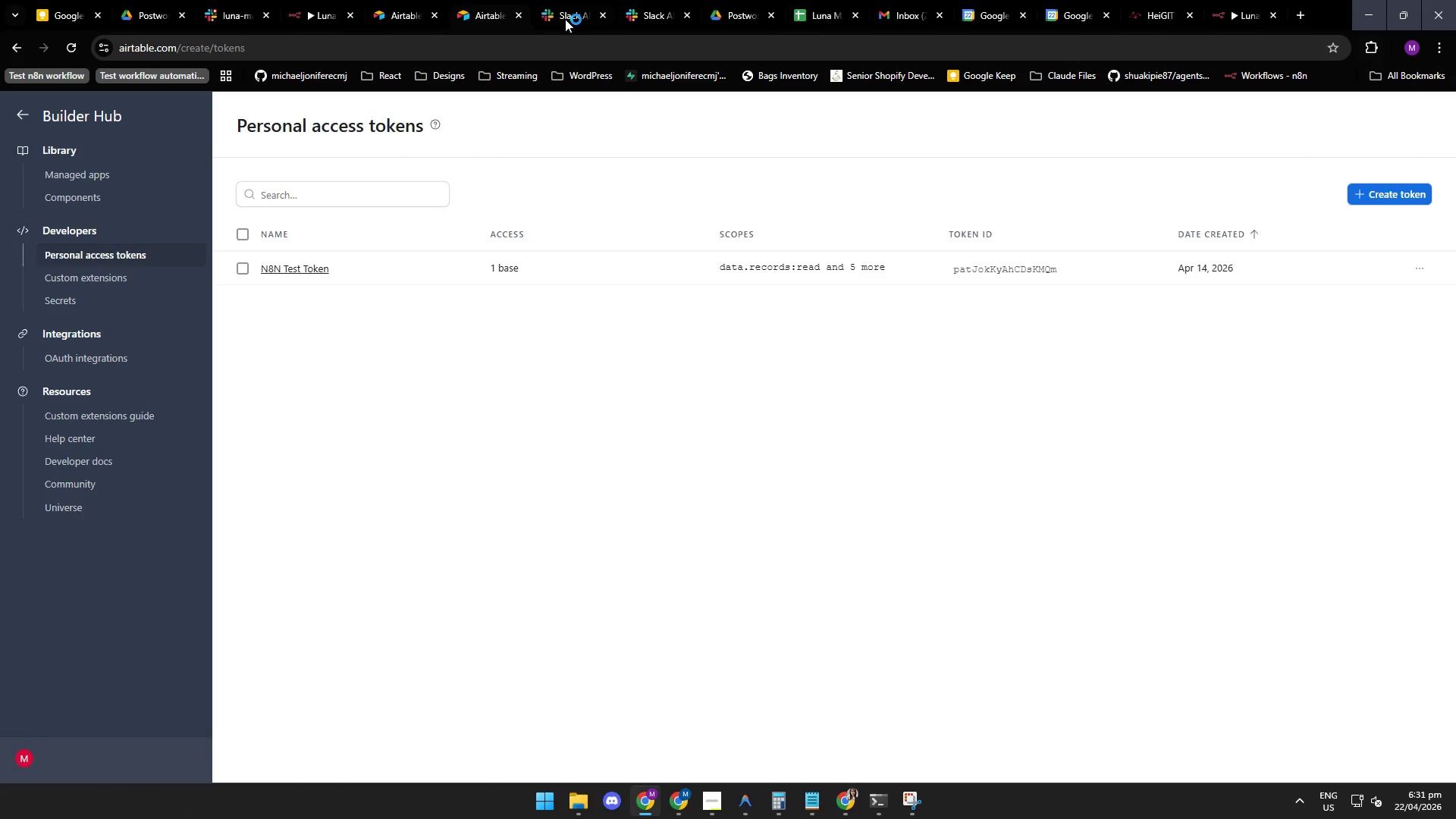 
left_click([565, 19])
 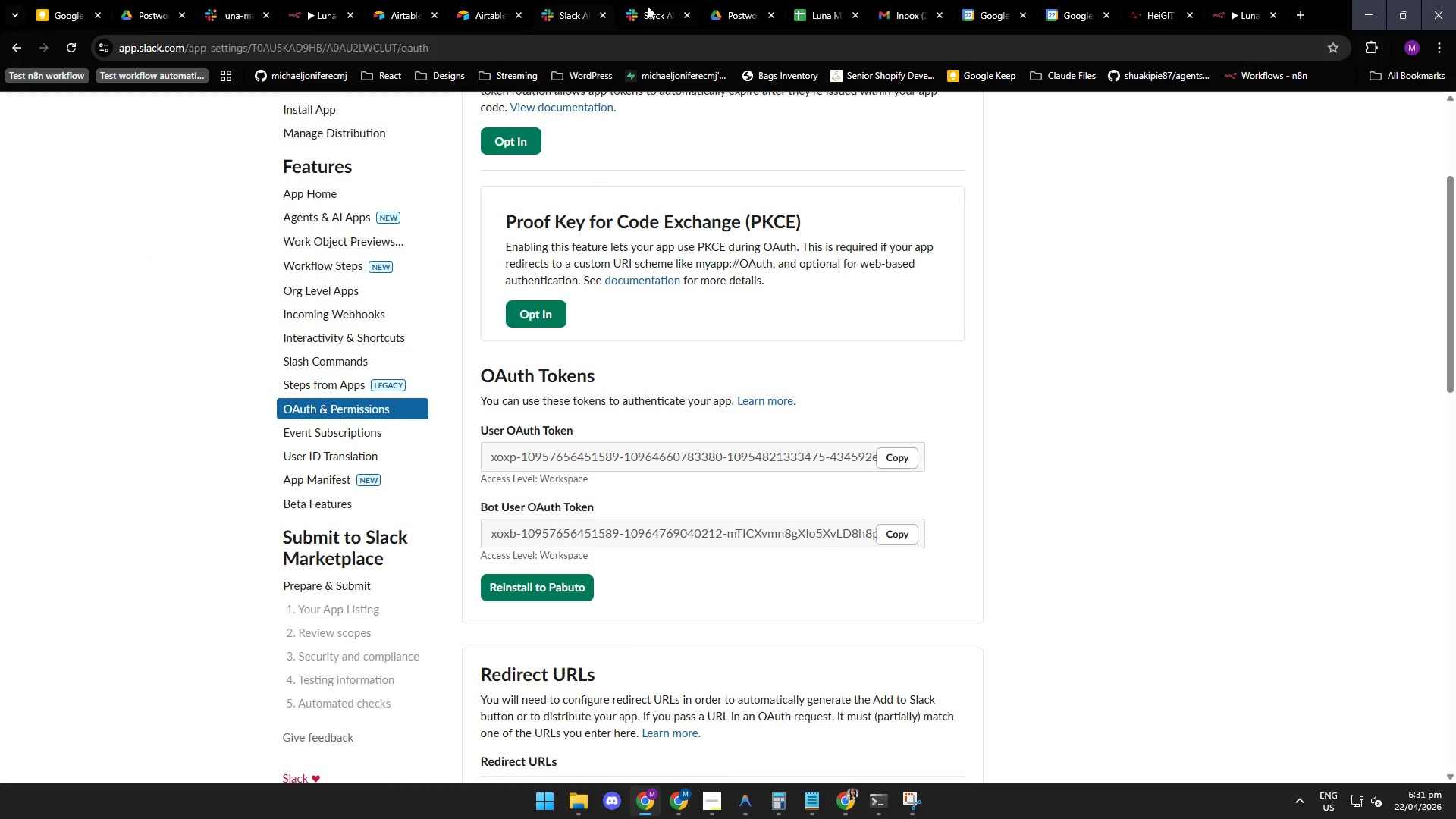 
left_click([651, 13])
 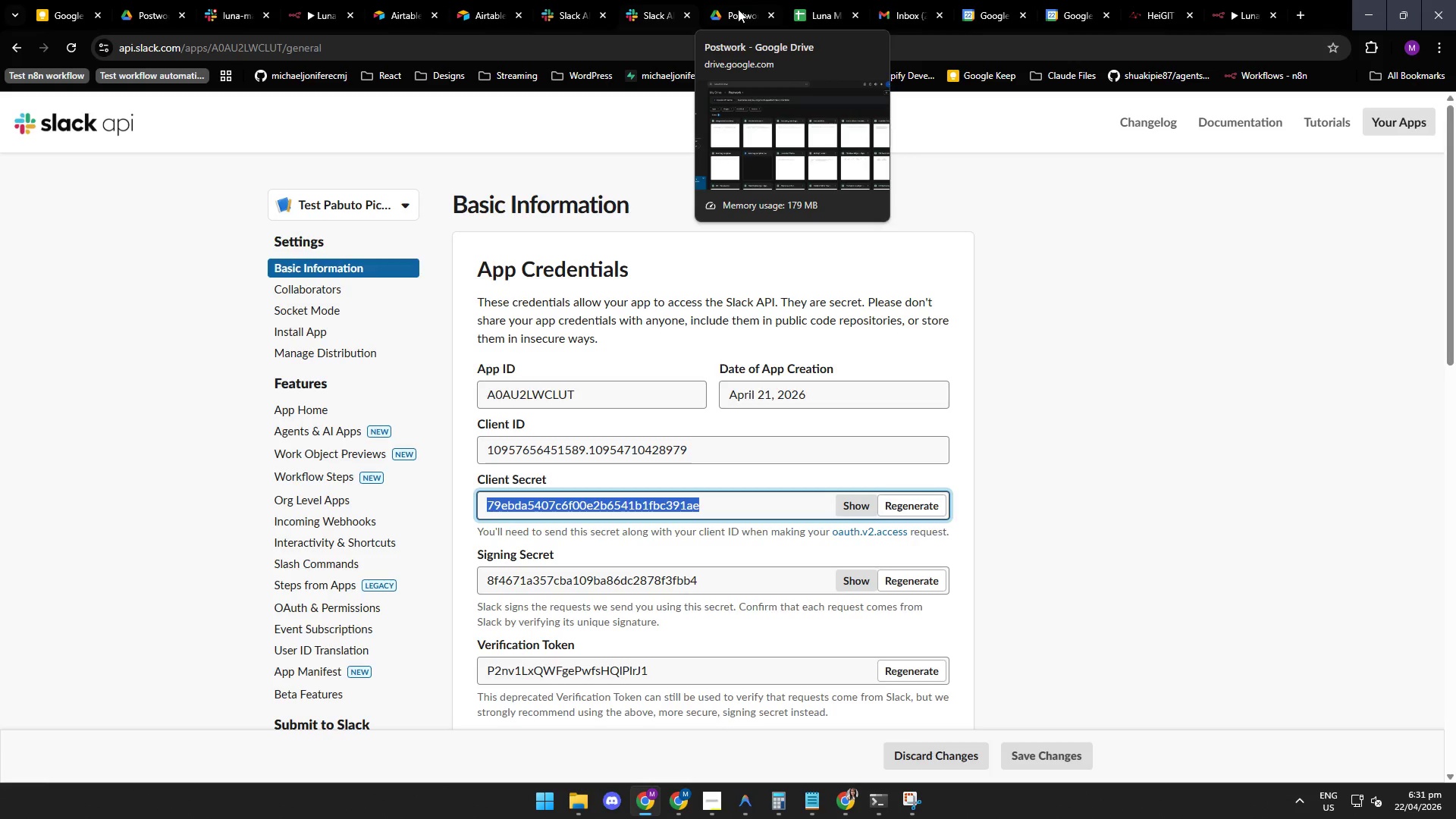 
left_click([740, 14])
 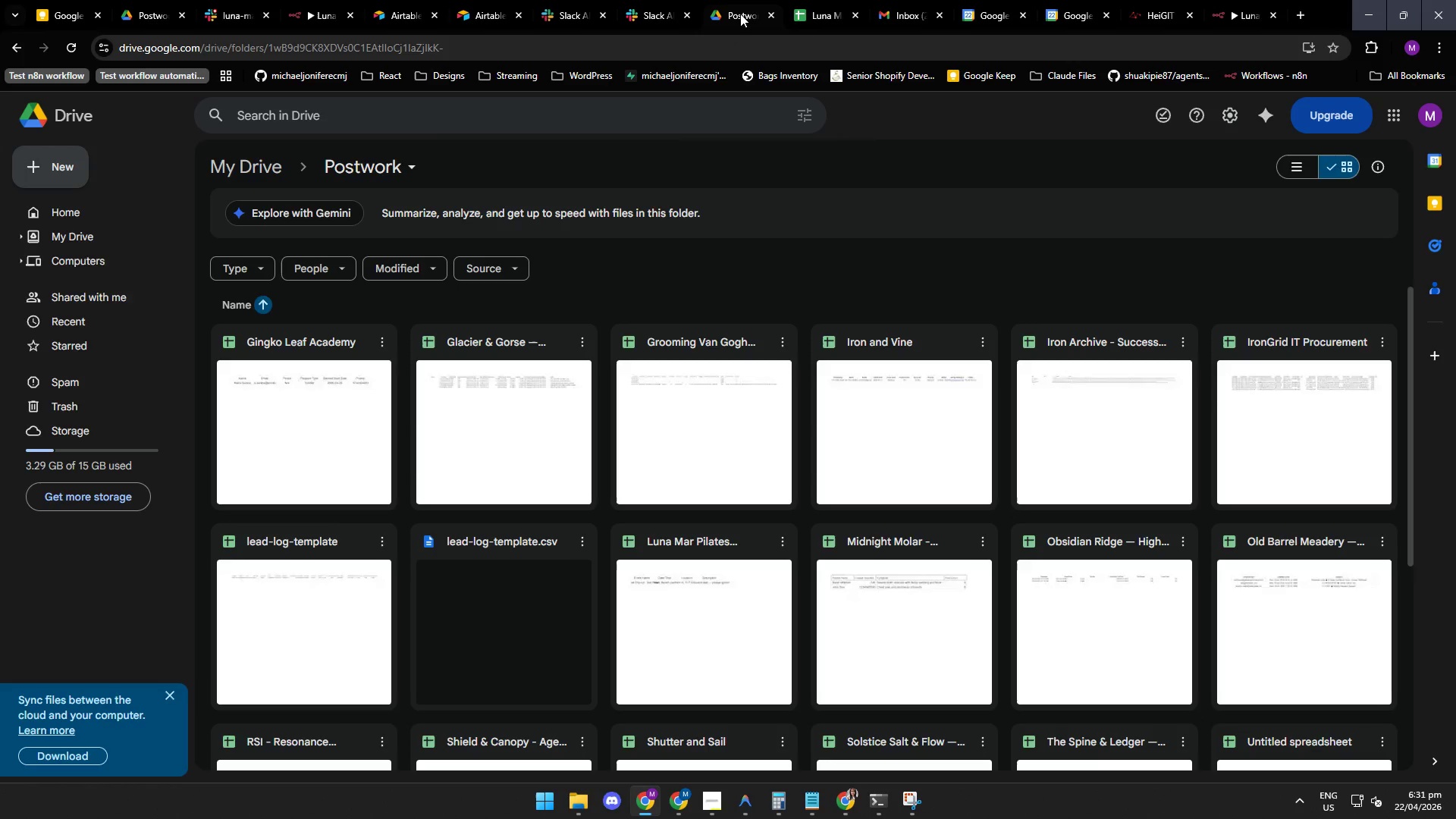 
wait(14.53)
 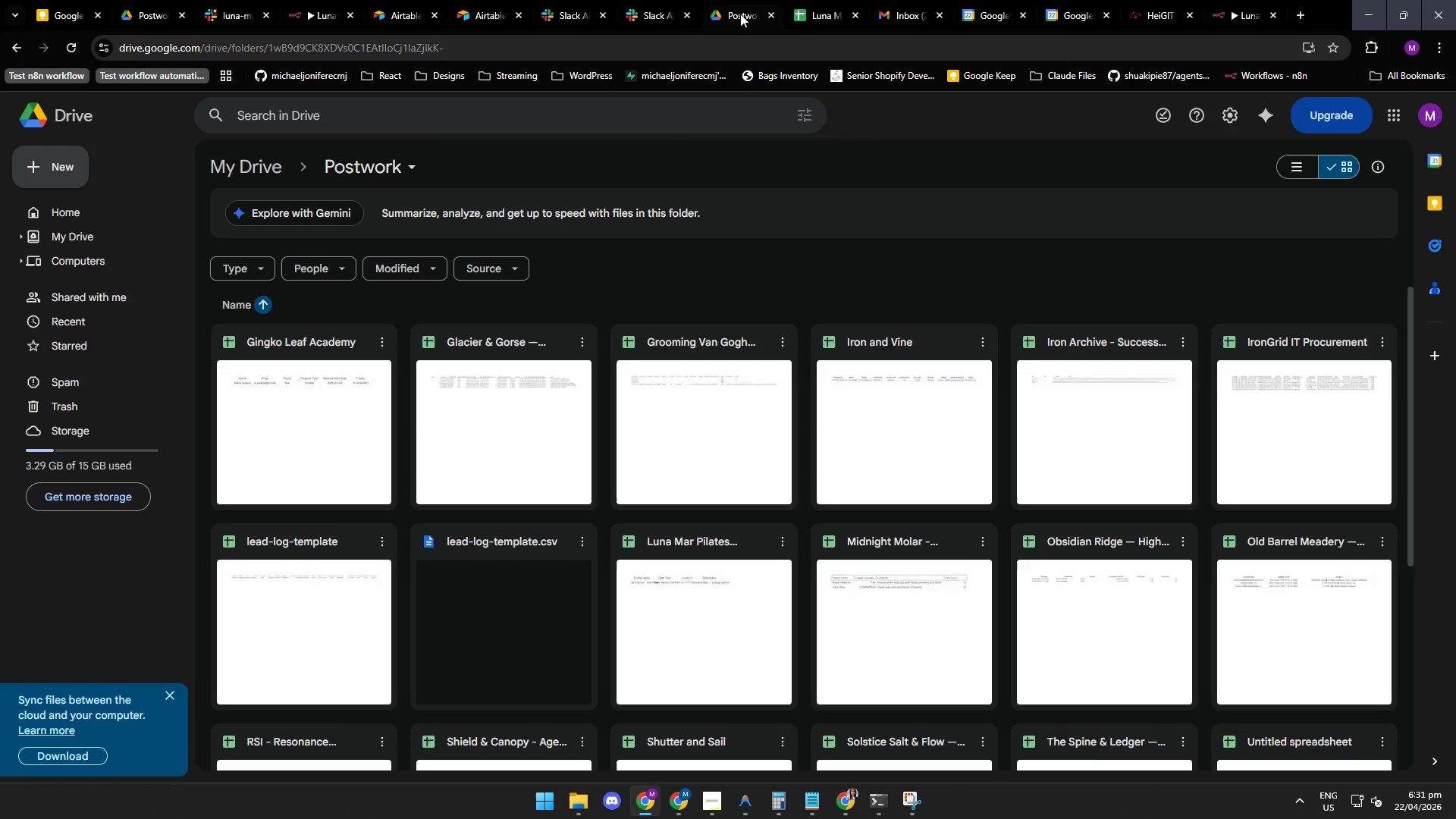 
left_click([904, 9])
 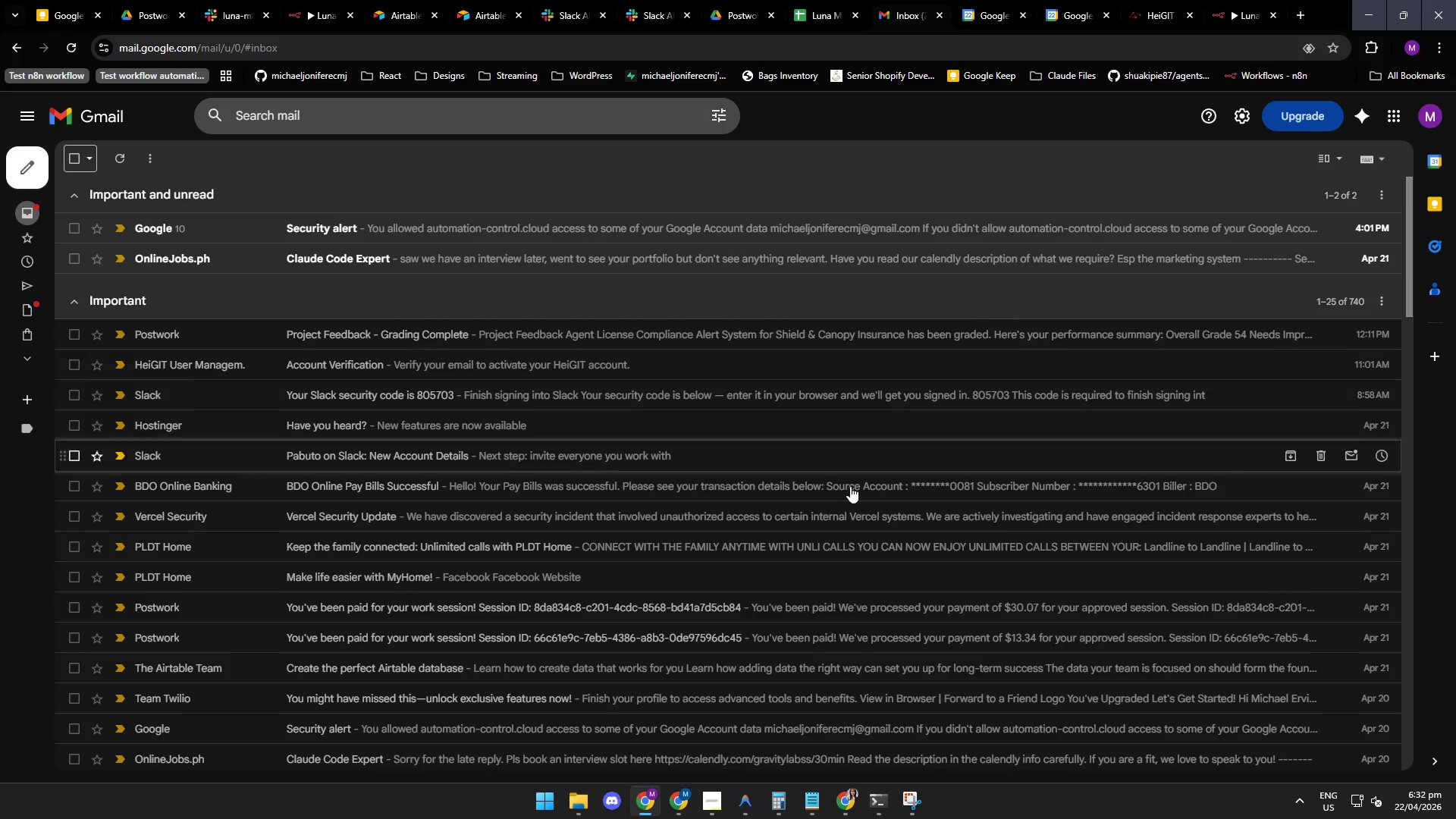 
wait(5.44)
 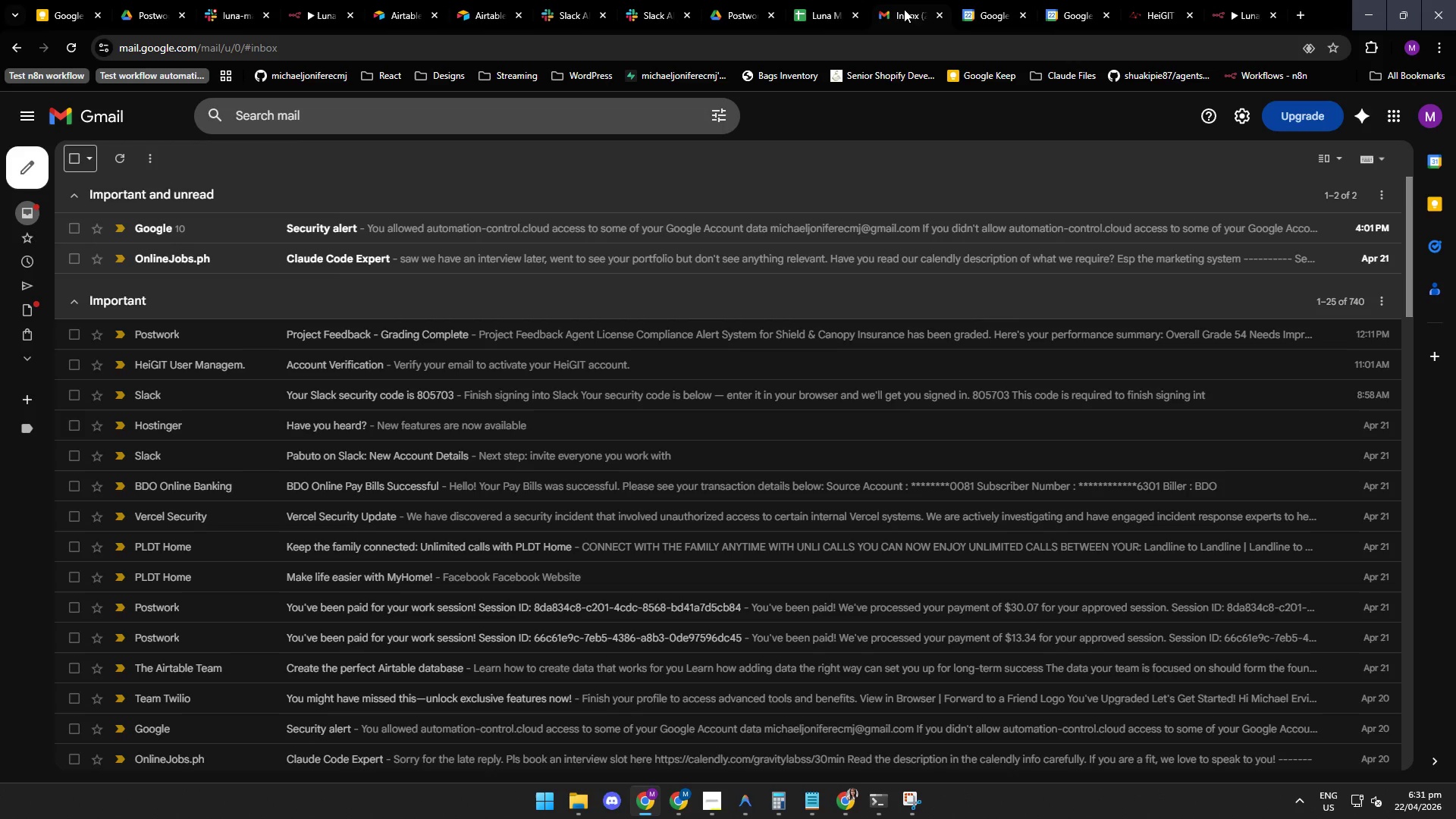 
left_click([743, 811])
 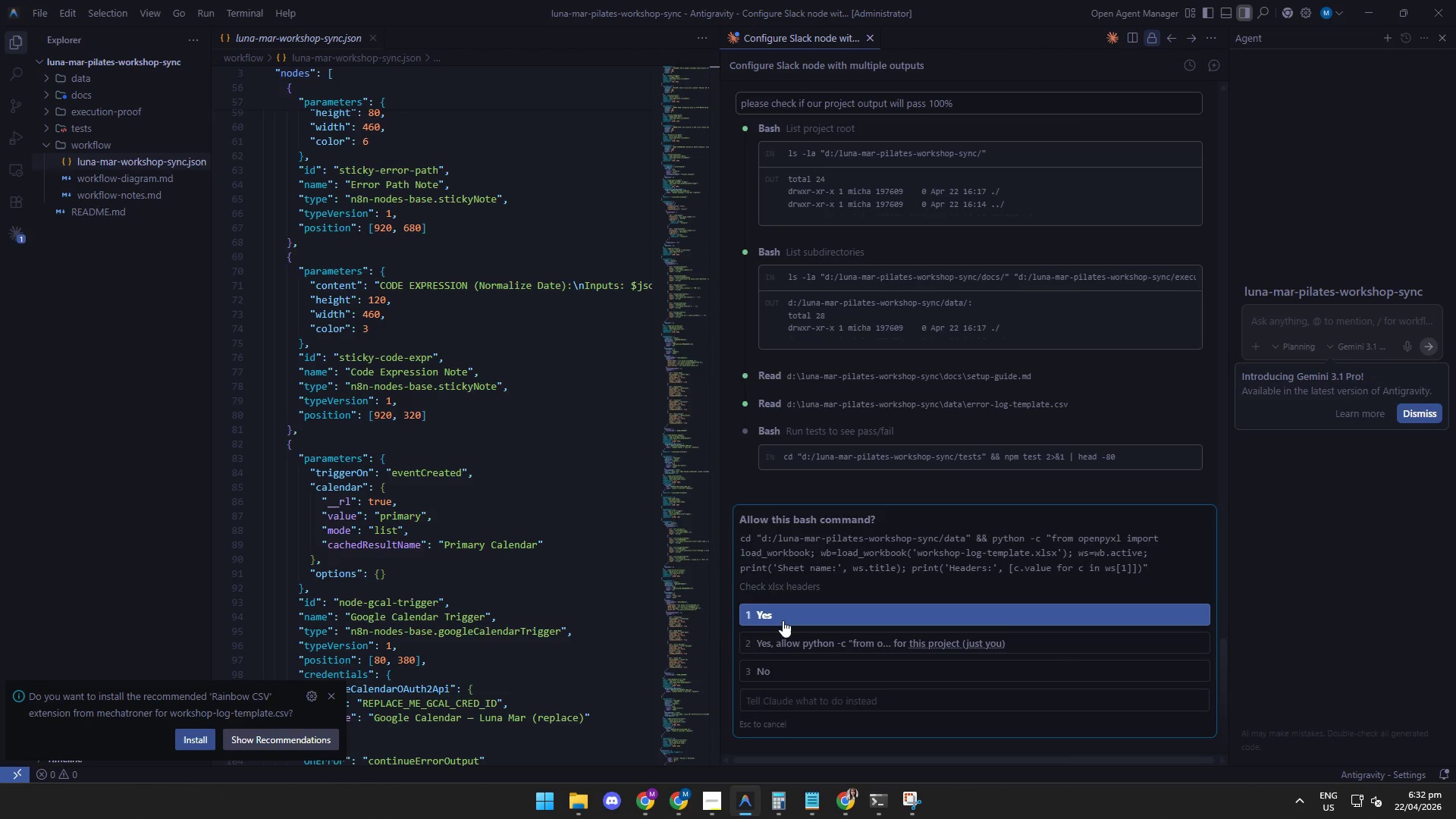 
wait(6.34)
 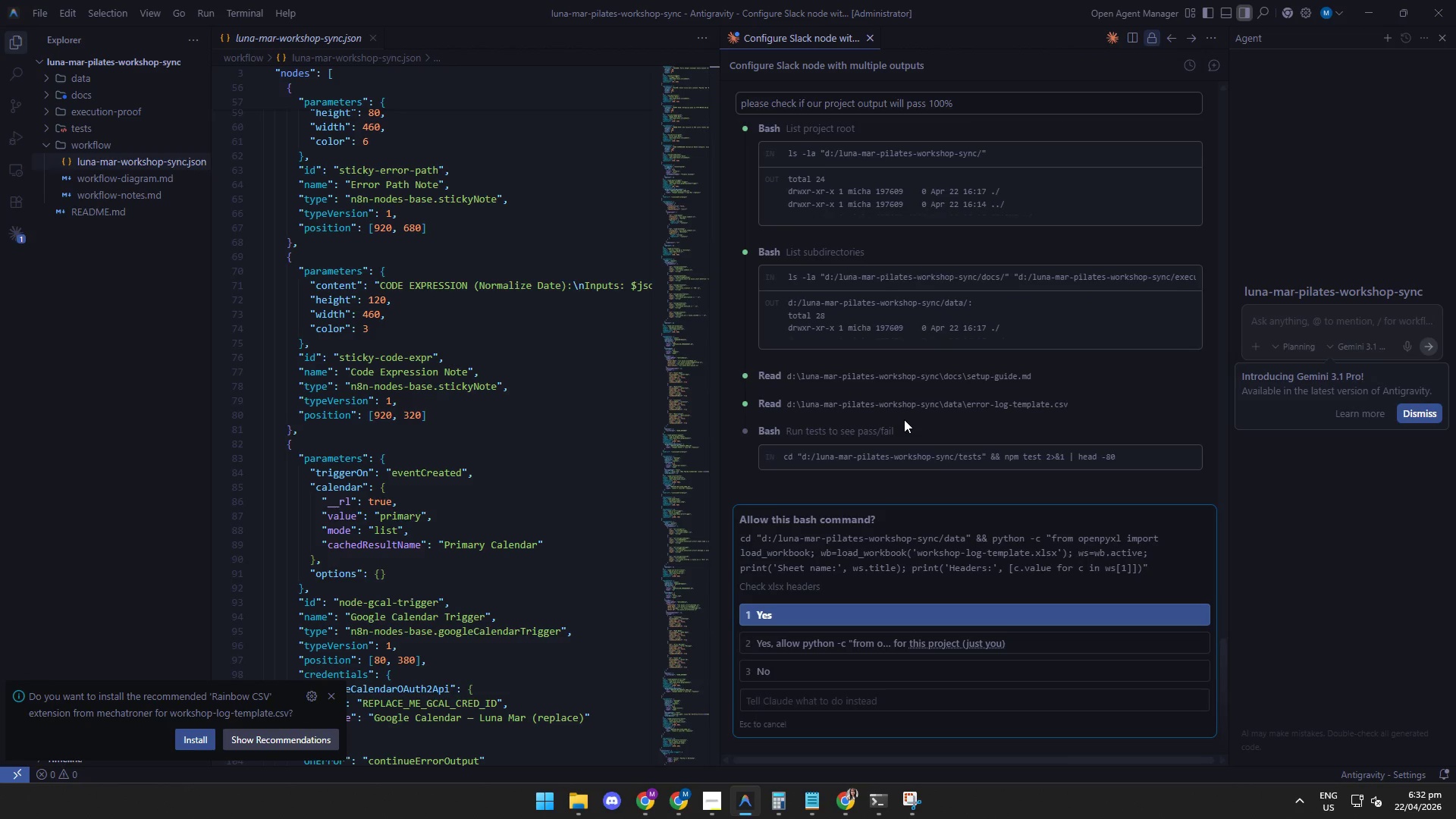 
left_click([782, 623])
 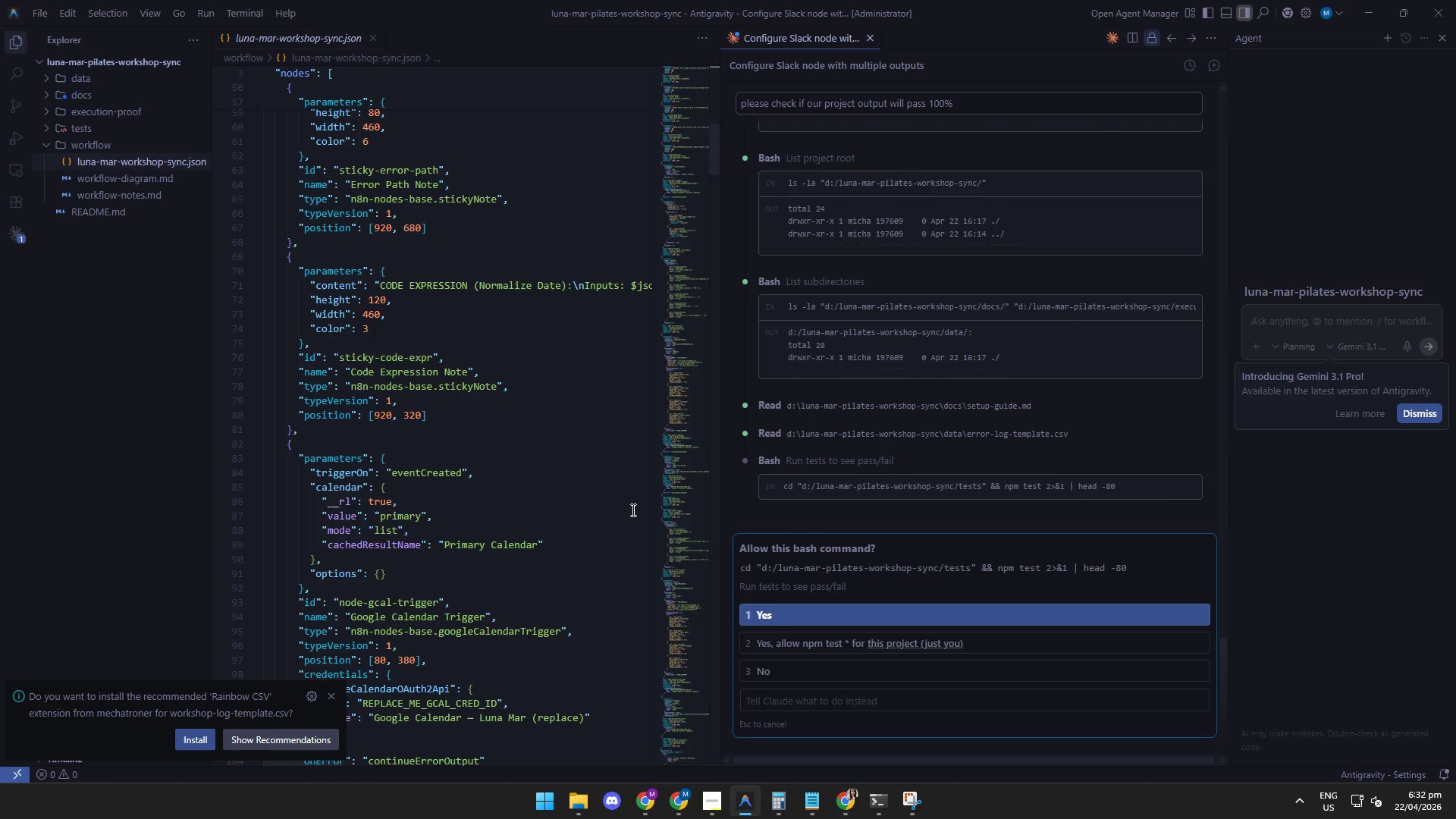 
wait(10.2)
 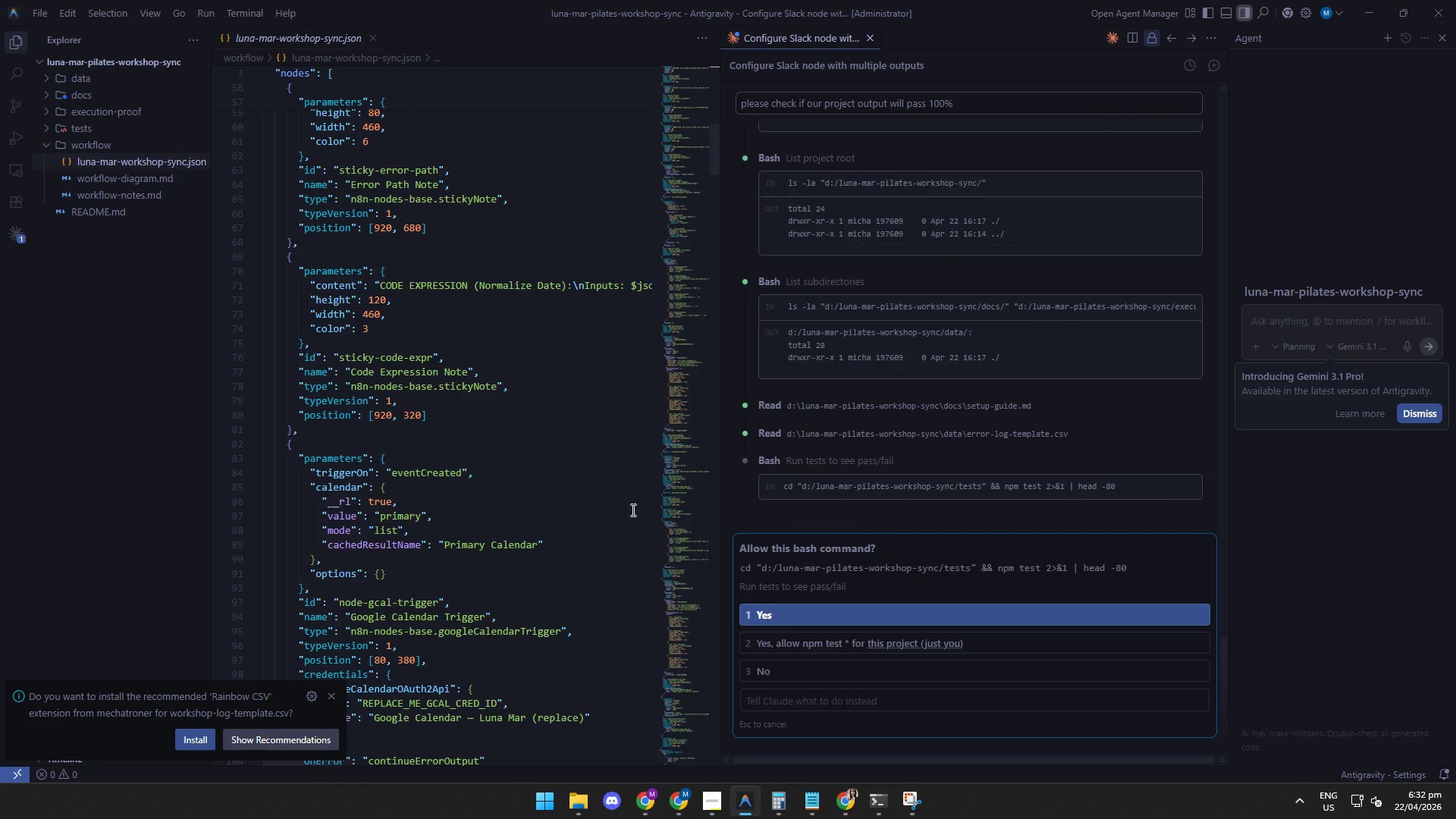 
left_click([765, 616])
 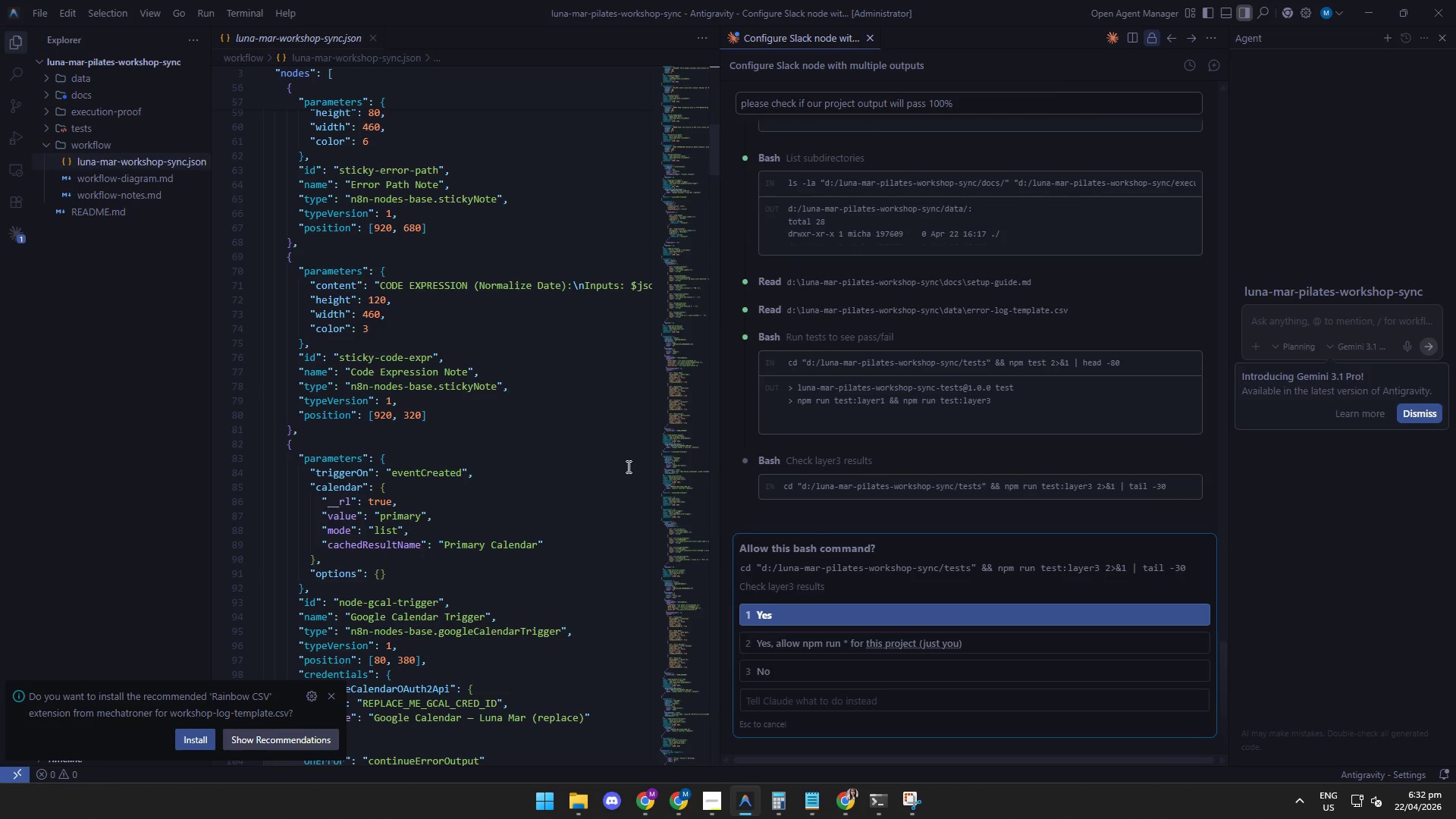 
wait(15.25)
 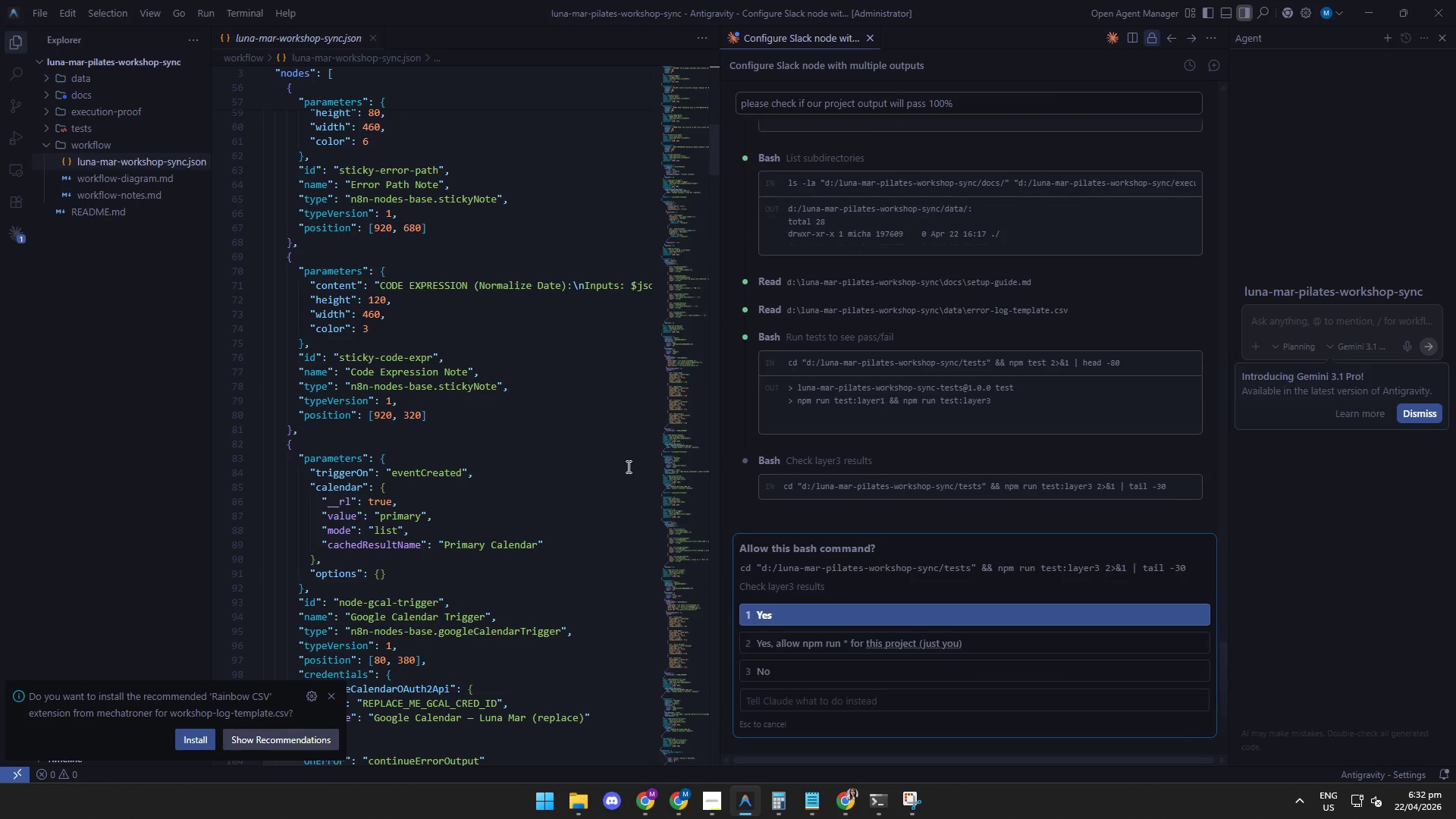 
left_click([809, 610])
 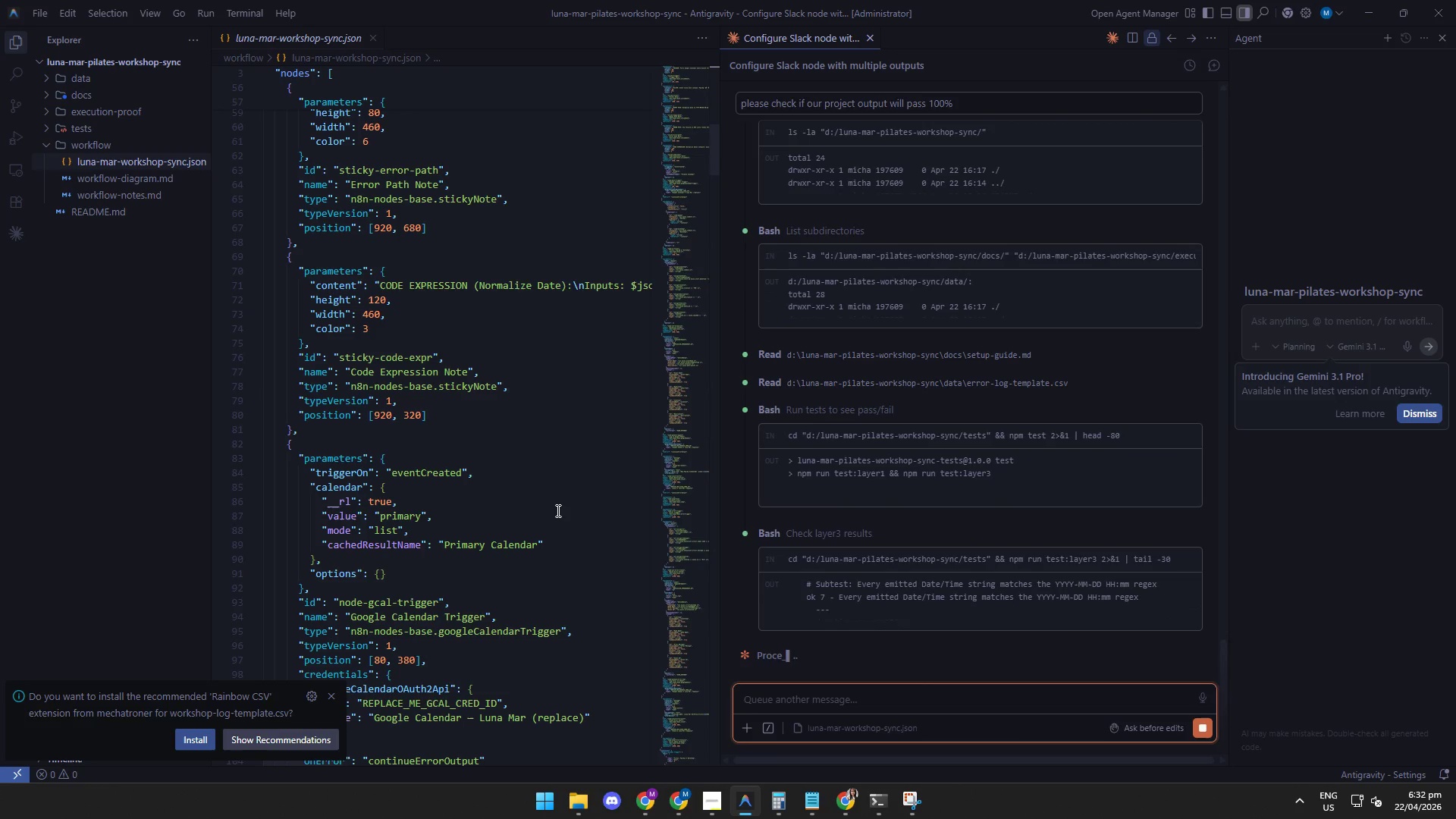 
wait(7.92)
 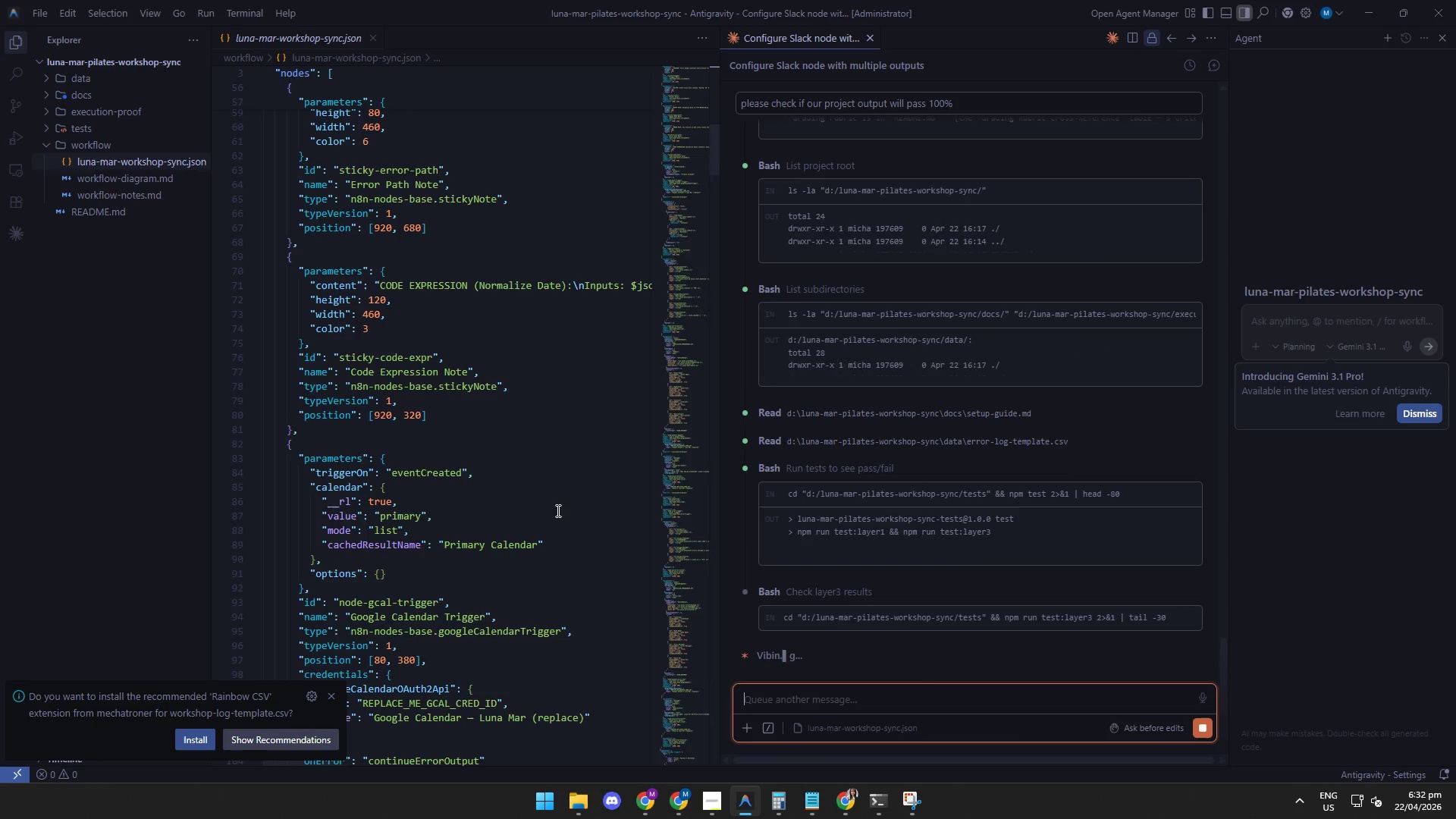 
scroll: coordinate [453, 396], scroll_direction: down, amount: 5.0
 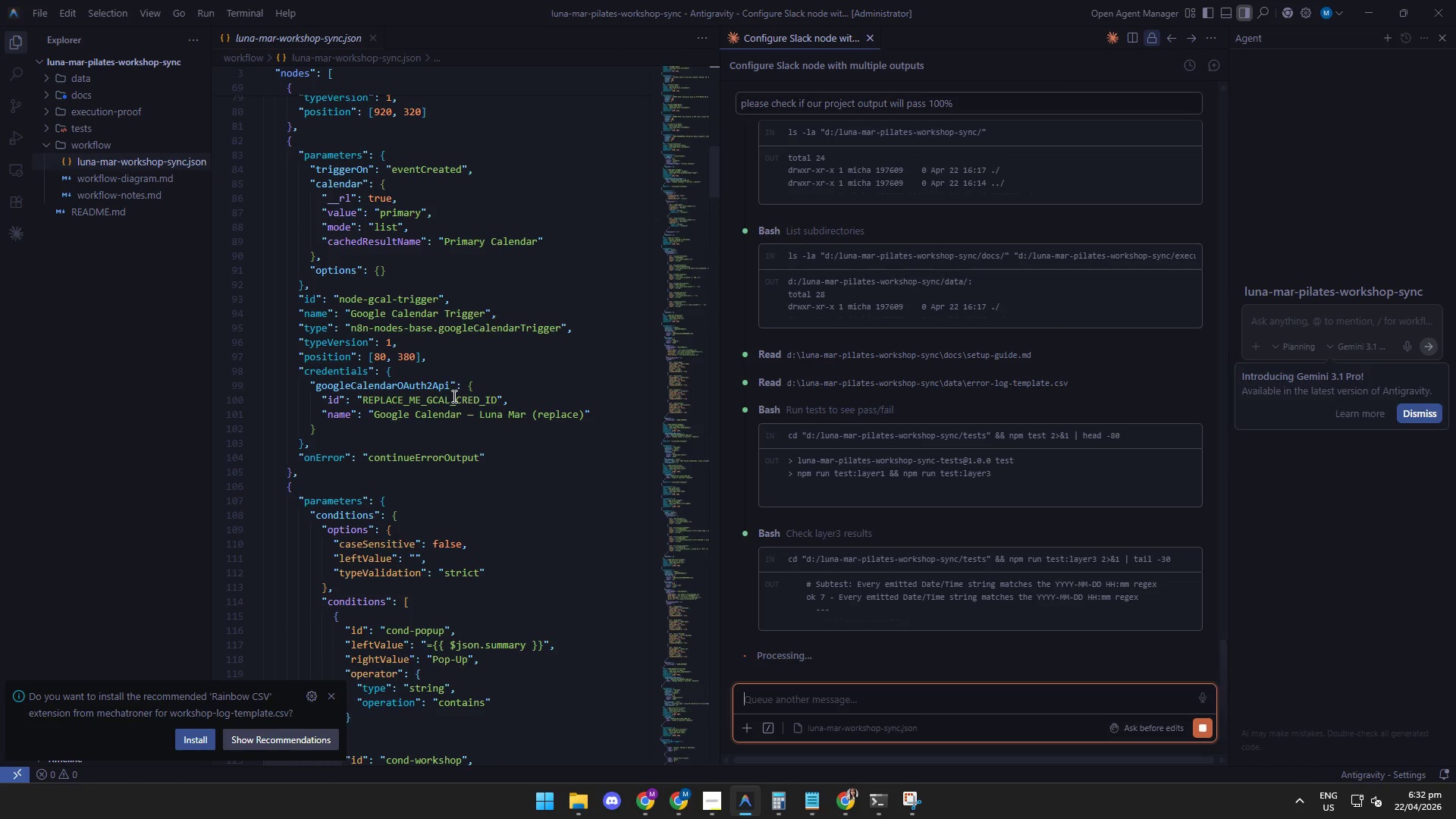 
scroll: coordinate [453, 396], scroll_direction: up, amount: 9.0
 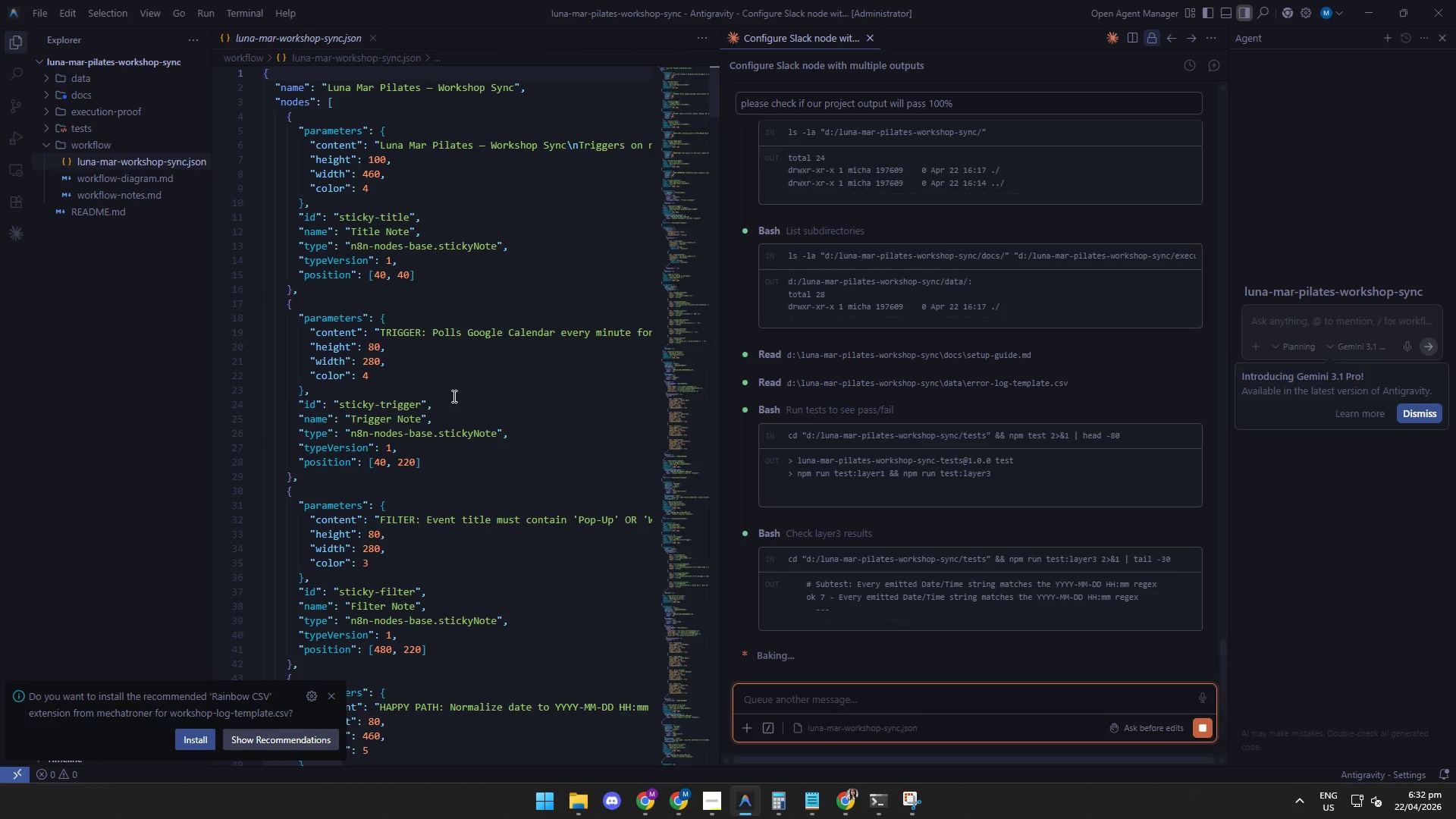 
scroll: coordinate [453, 396], scroll_direction: down, amount: 1.0
 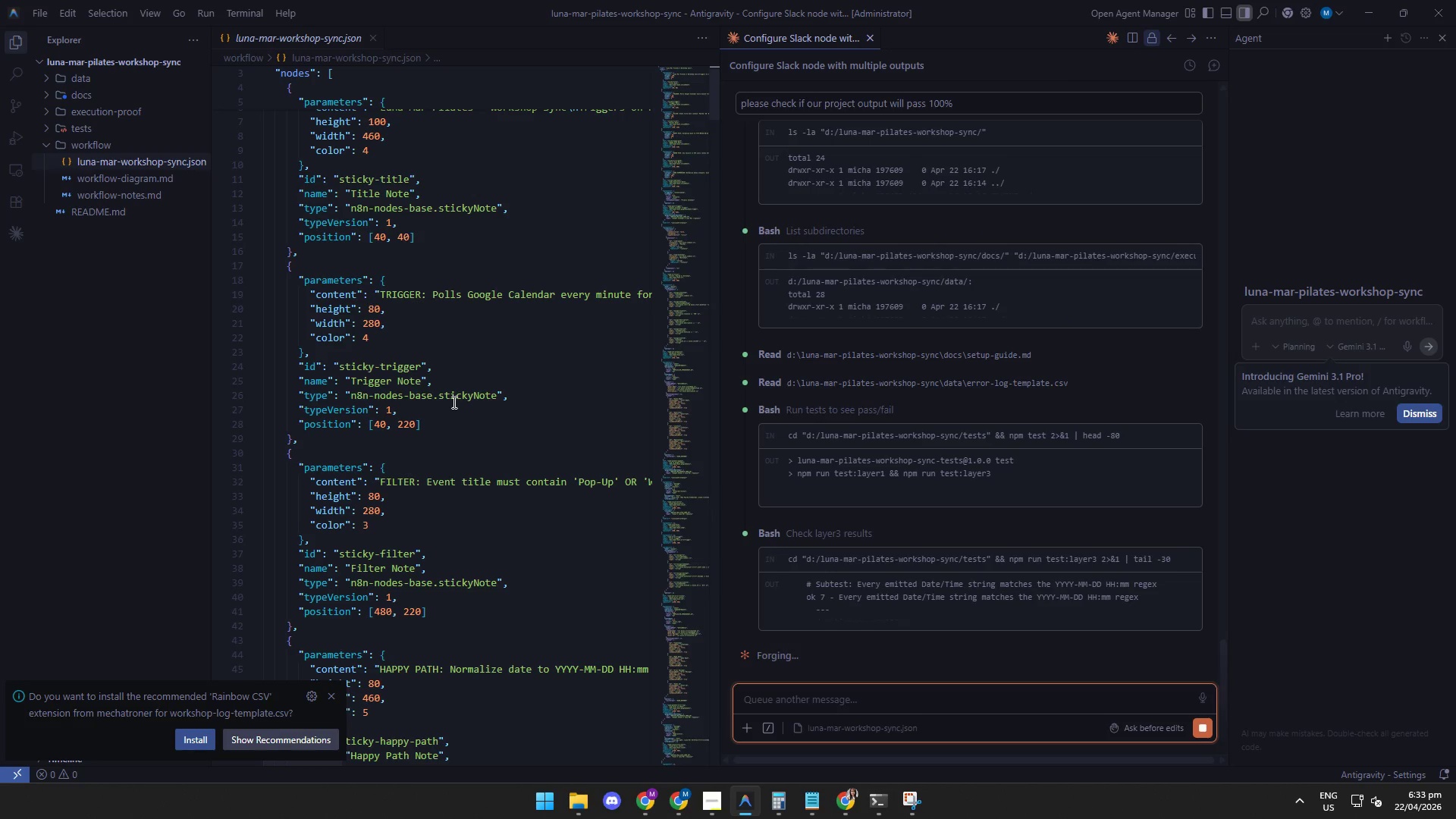 
wait(13.16)
 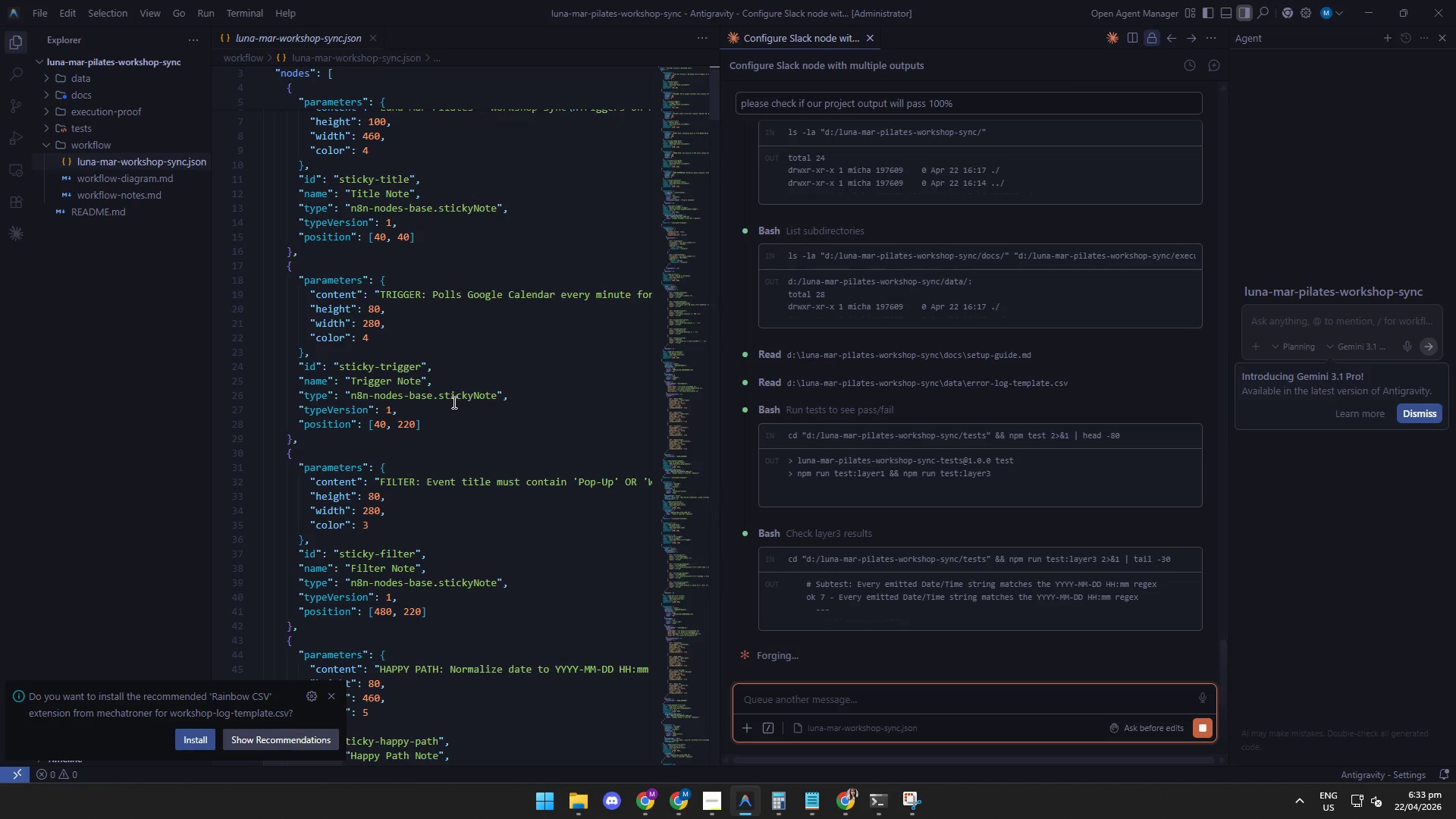 
scroll: coordinate [494, 645], scroll_direction: down, amount: 2.0
 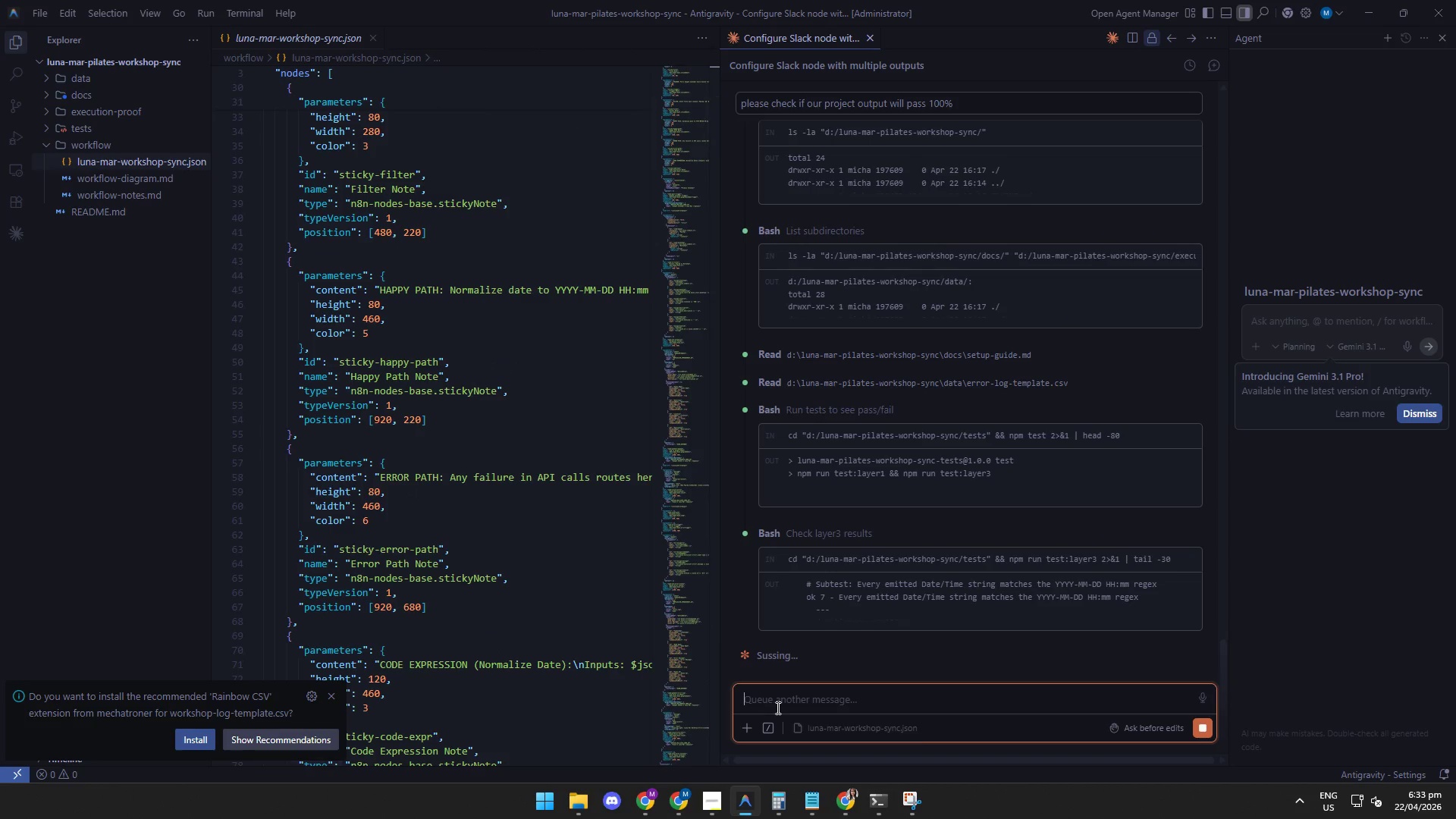 
left_click([1208, 725])
 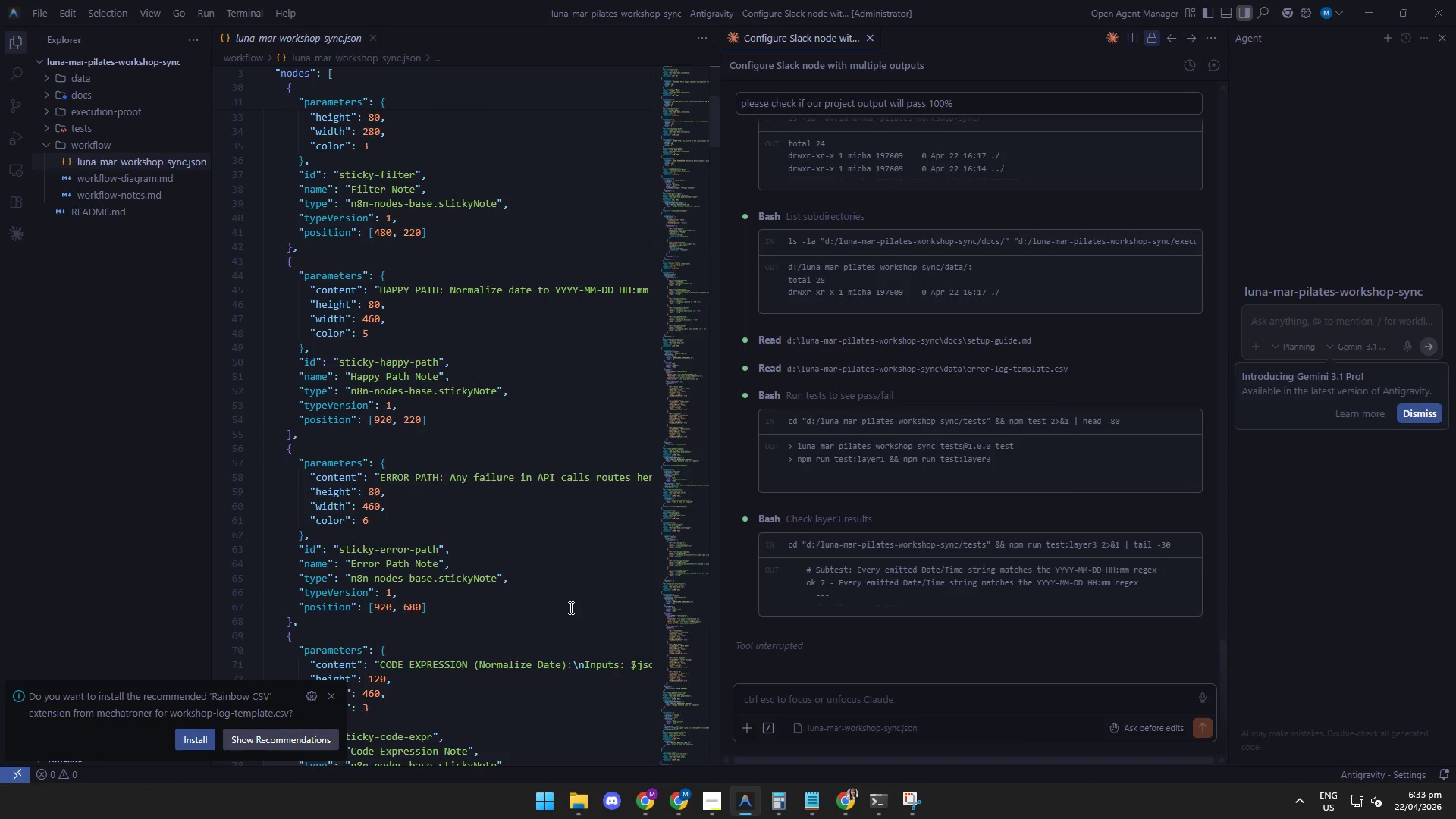 
wait(5.98)
 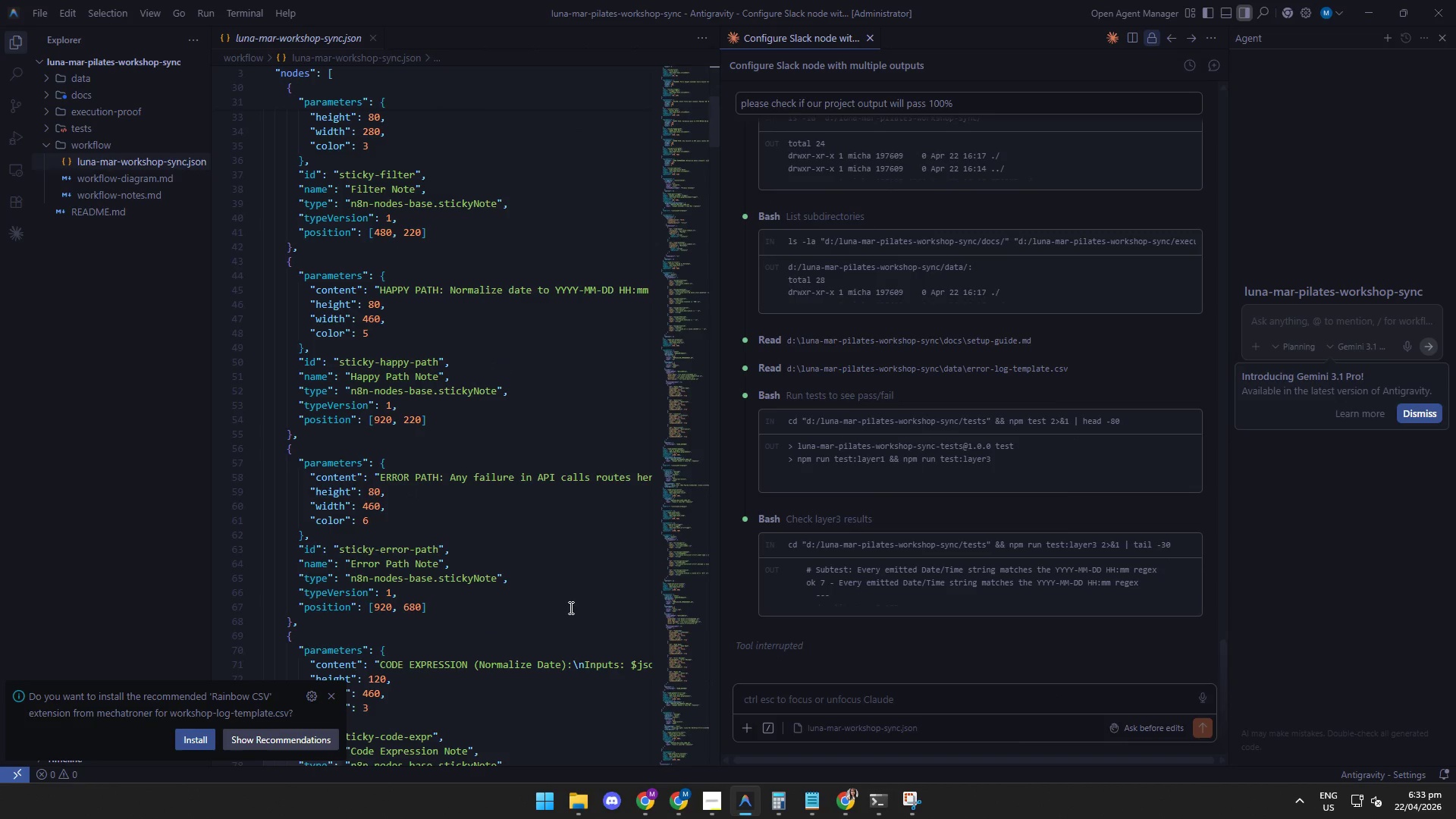 
key(Alt+D)
 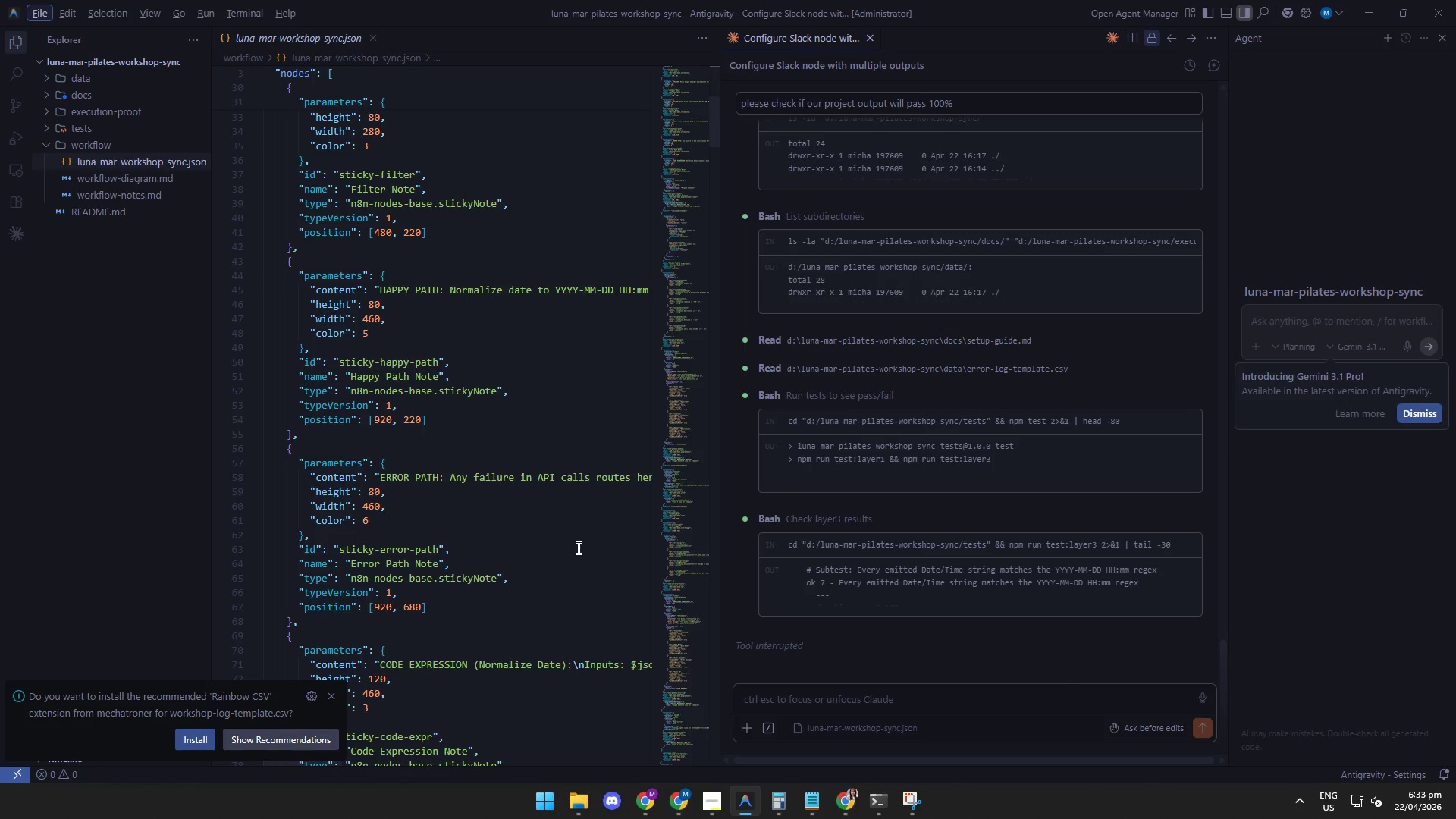 
key(Alt+P)
 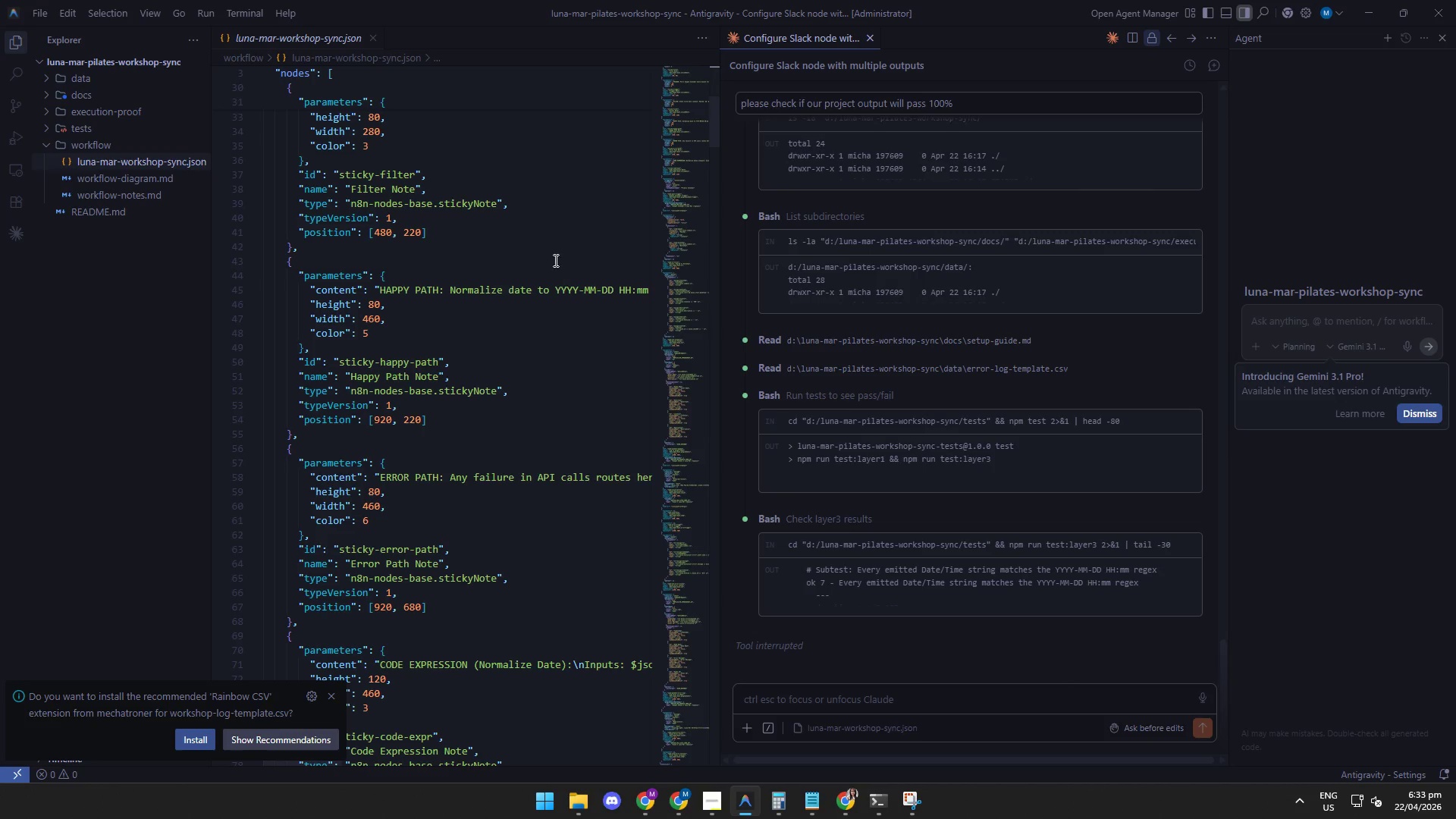 
scroll: coordinate [553, 261], scroll_direction: down, amount: 3.0
 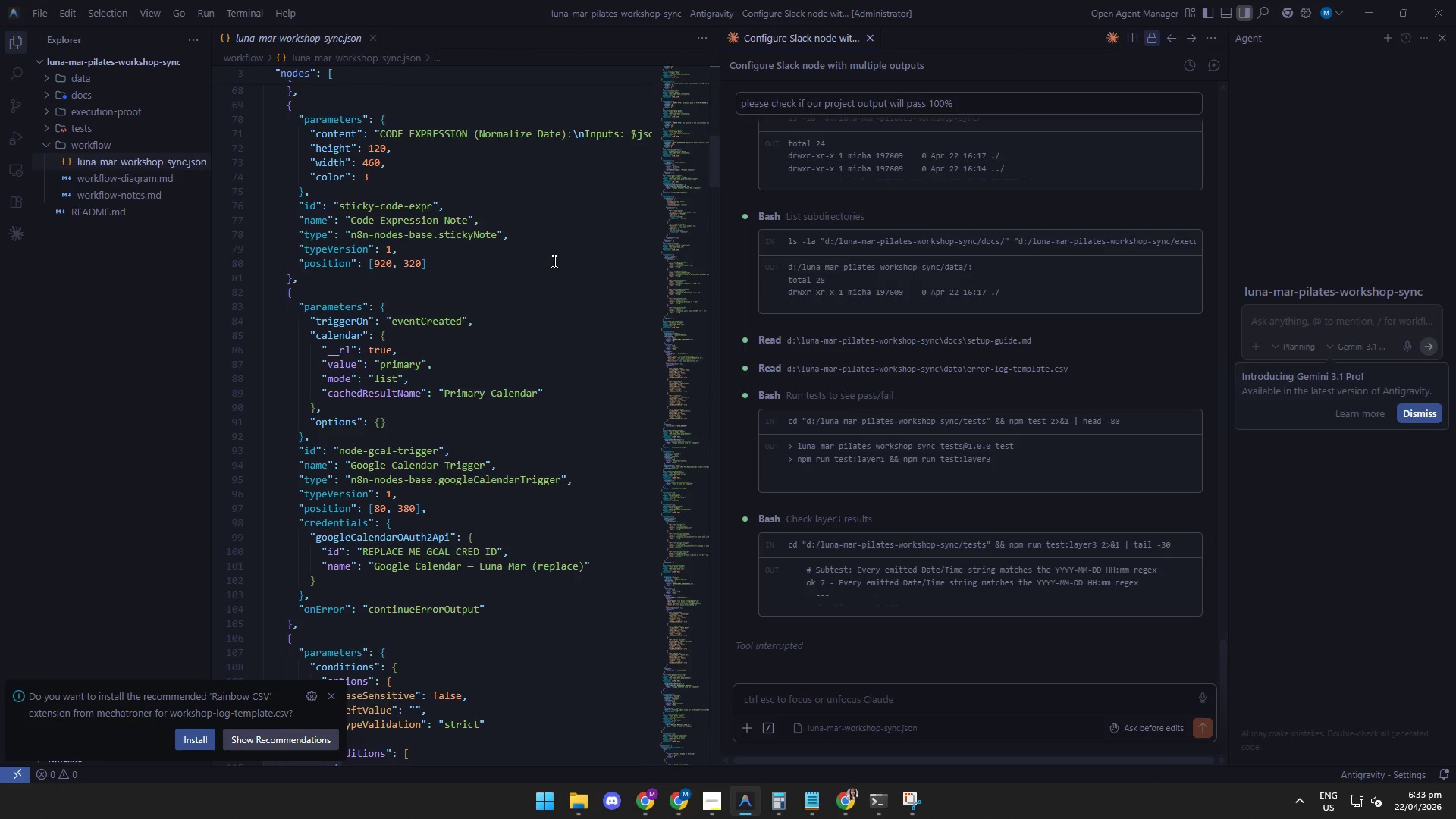 
scroll: coordinate [539, 312], scroll_direction: up, amount: 6.0
 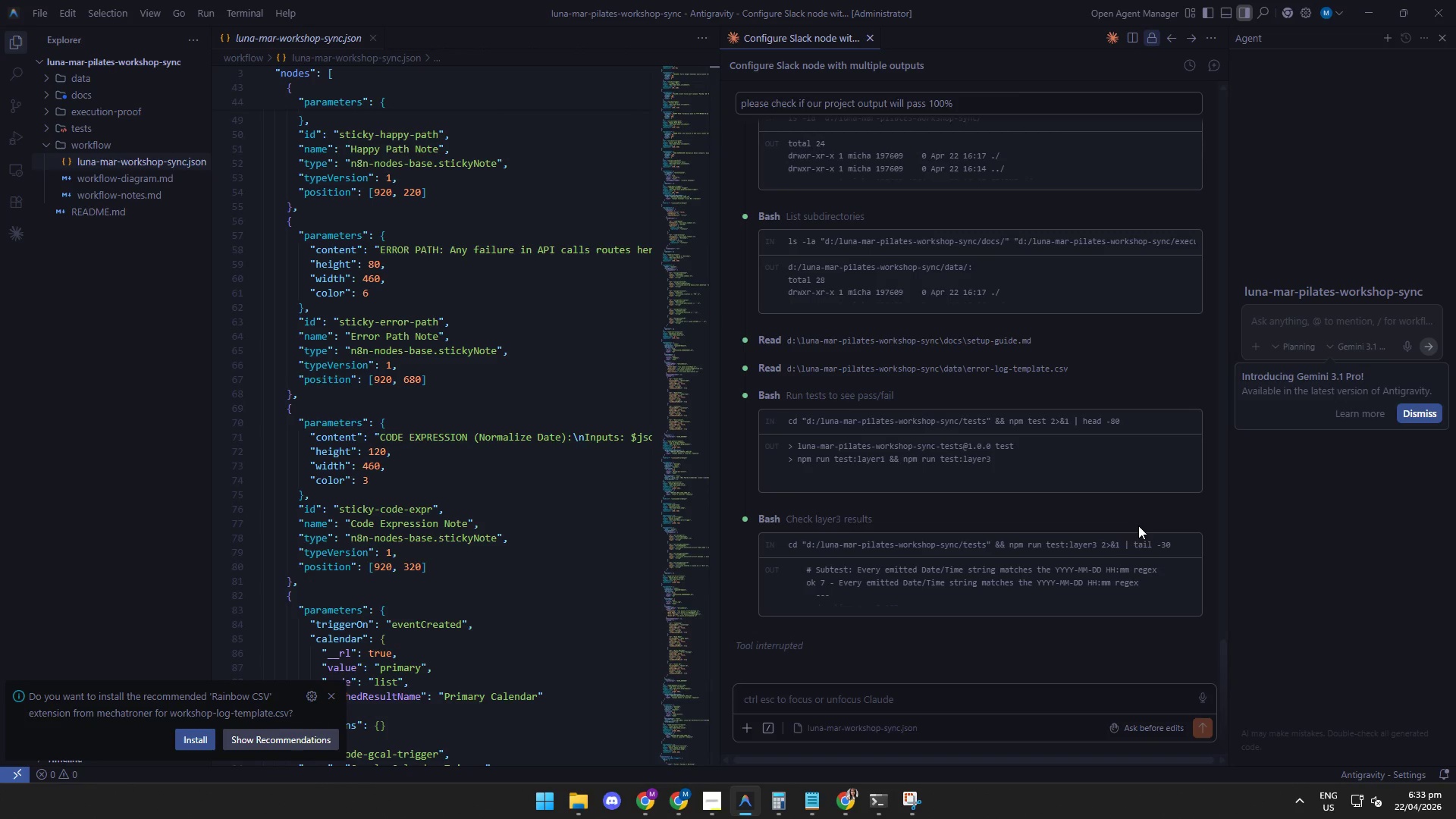 
left_click([923, 700])
 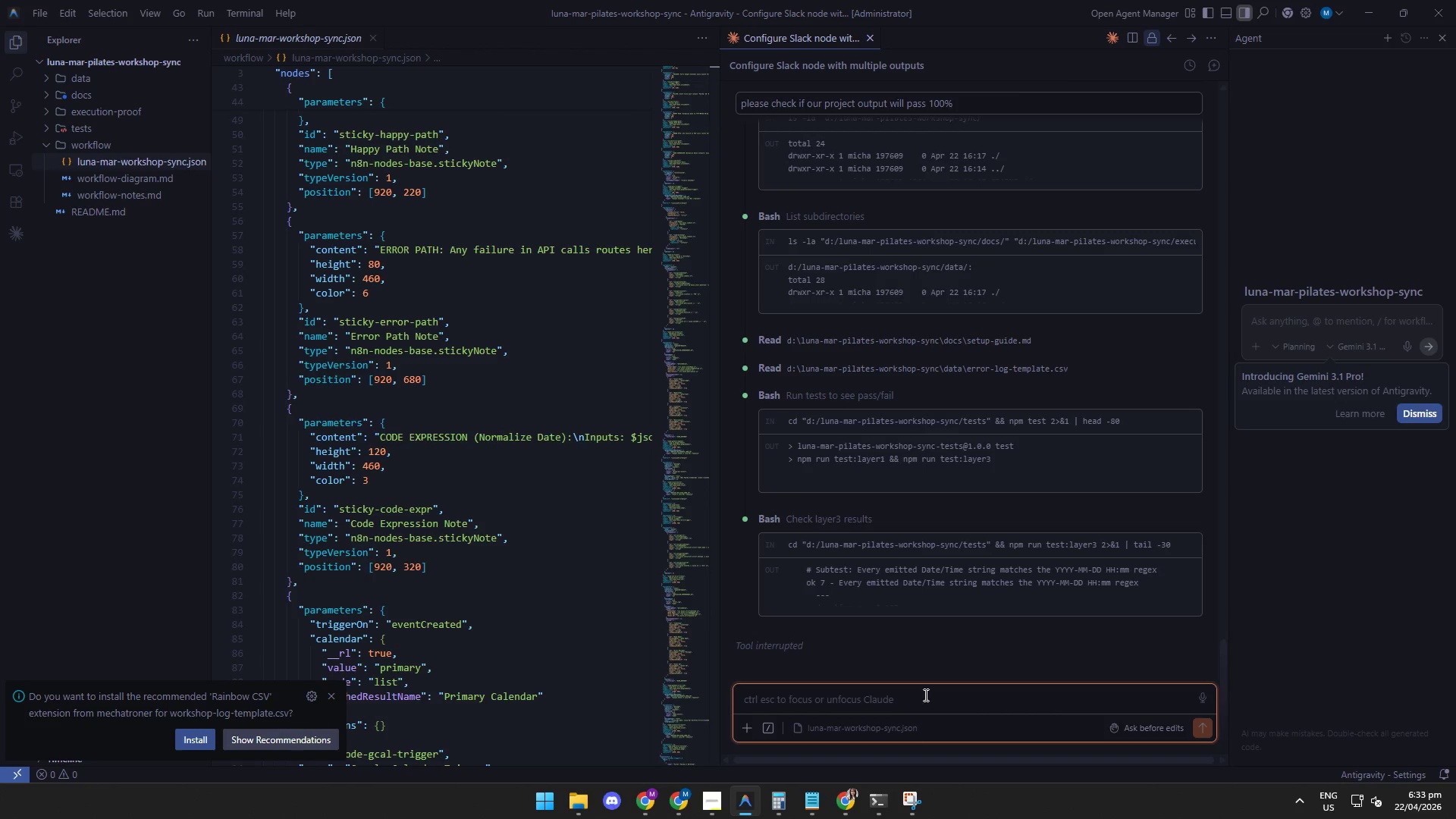 
type(check if all deliverables are ready)
 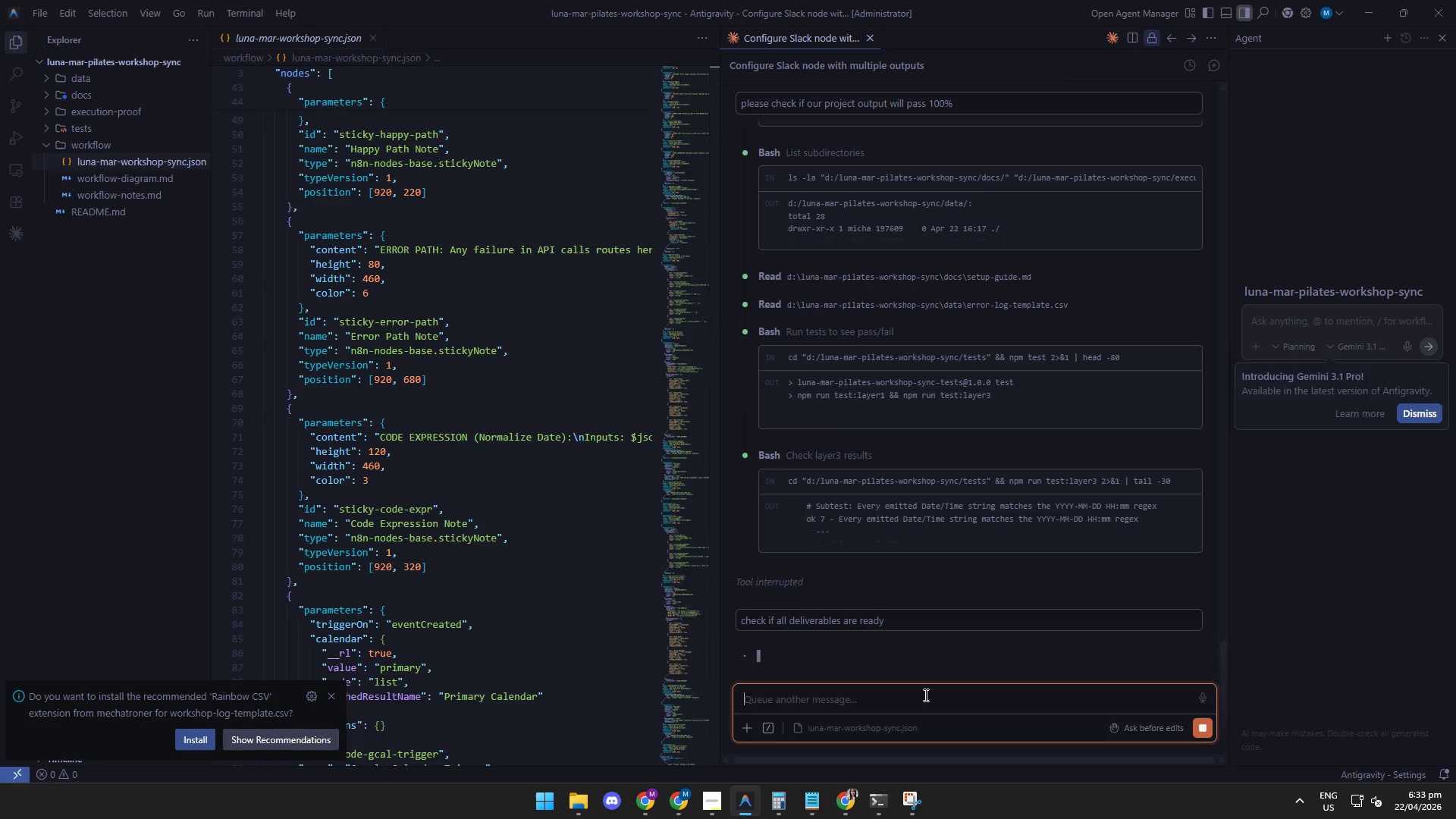 
key(Enter)
 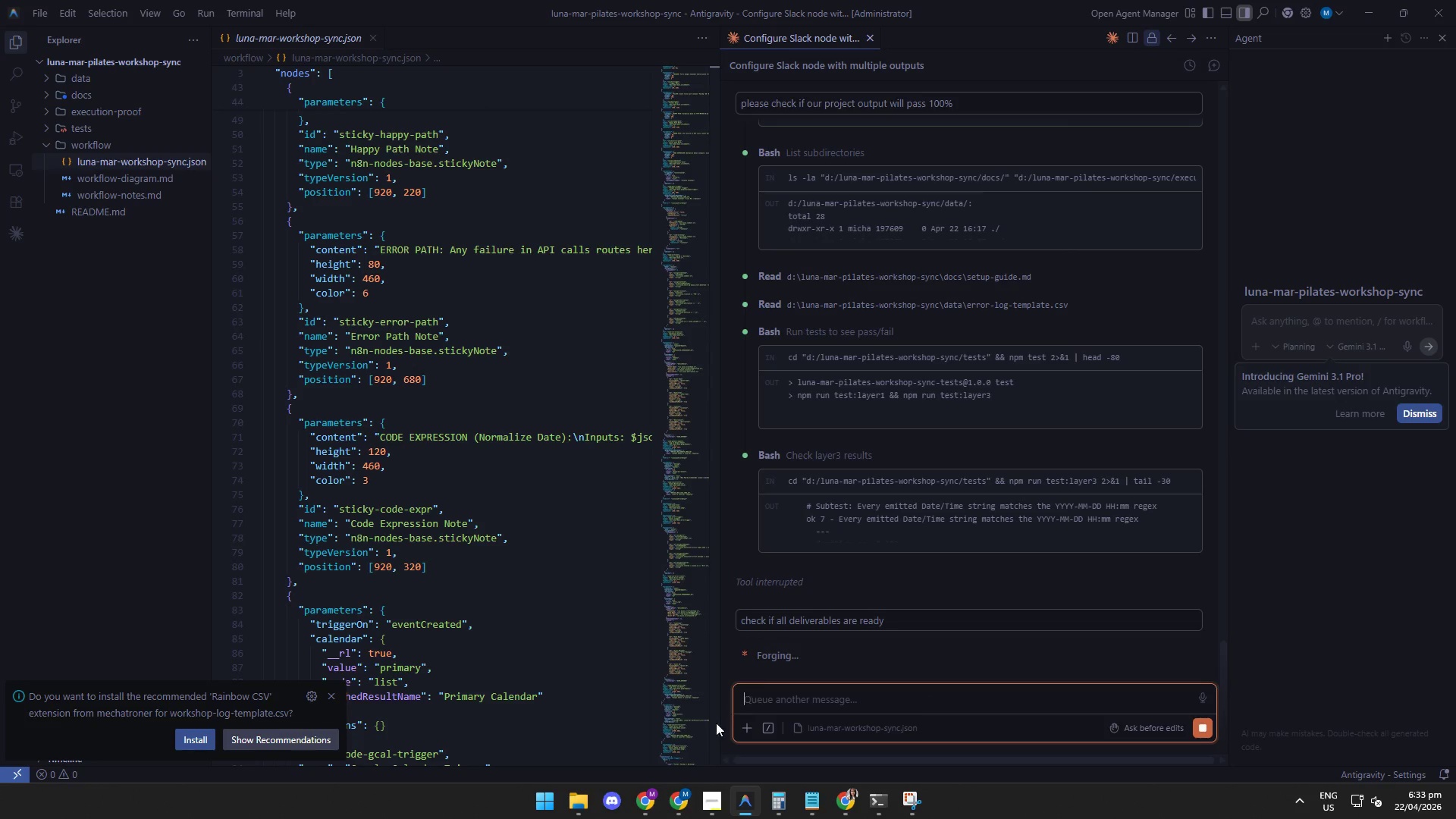 
left_click([708, 798])
 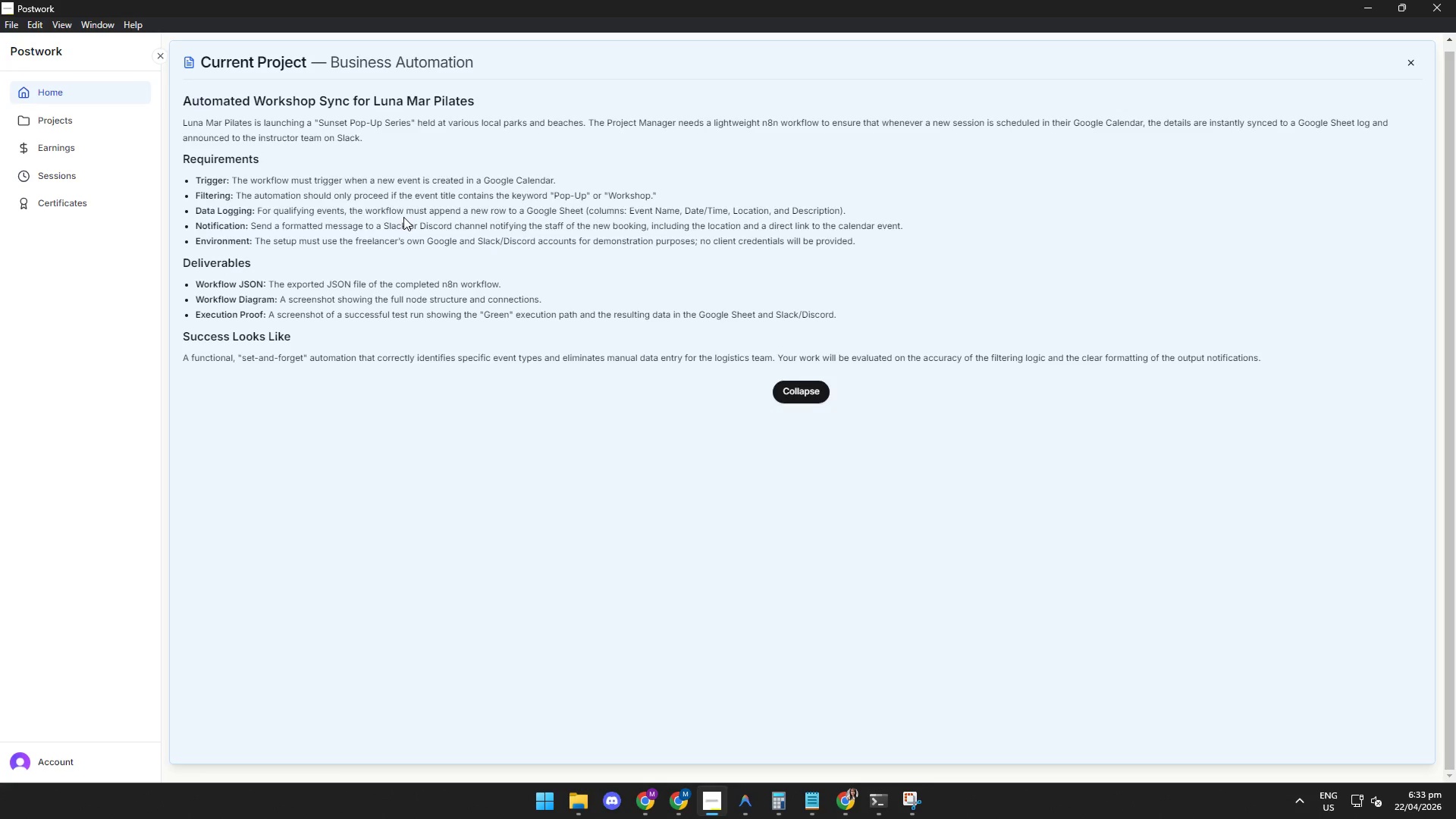 
left_click([403, 213])